 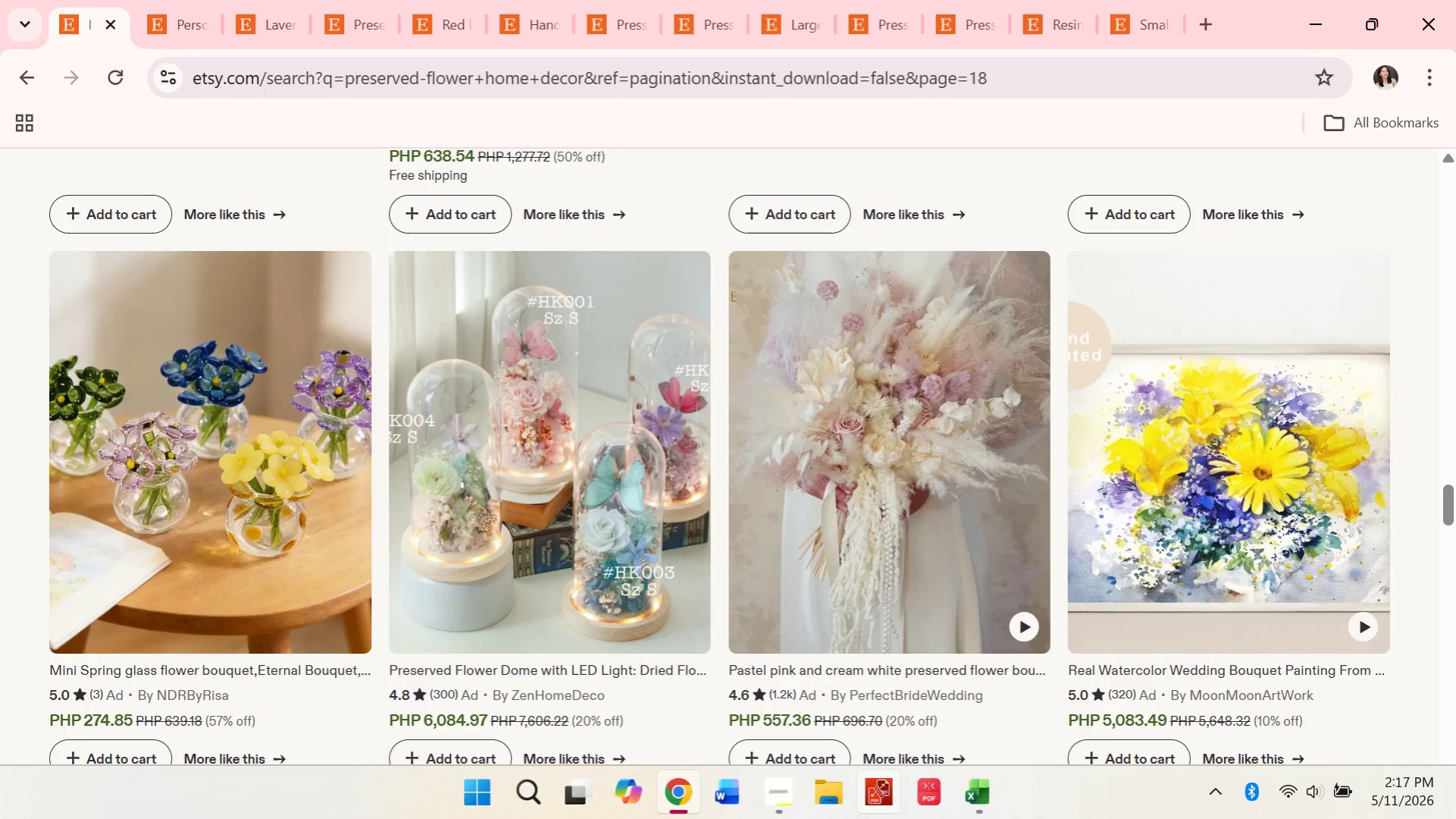 
scroll: coordinate [911, 538], scroll_direction: down, amount: 7.0
 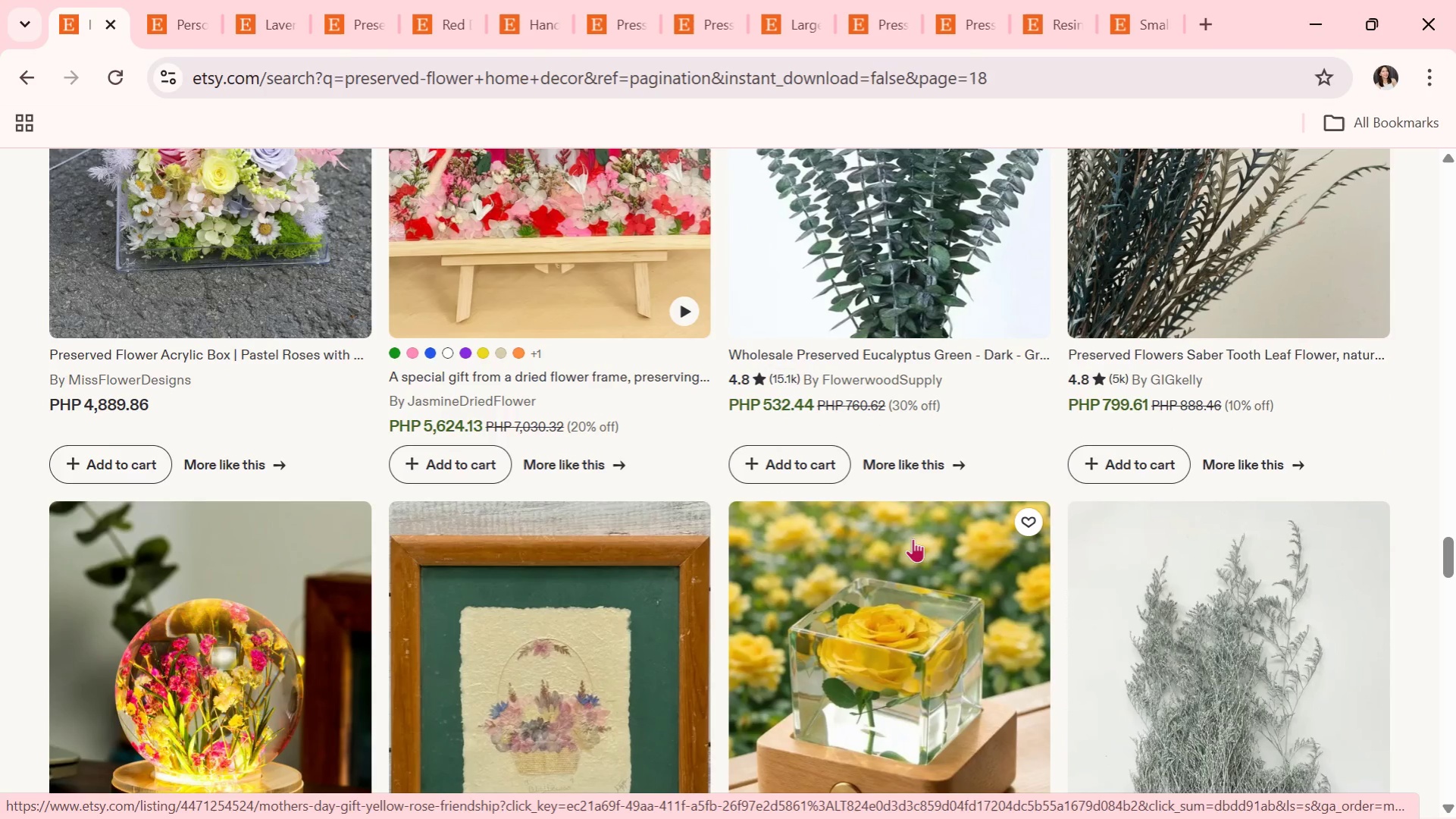 
wait(5.91)
 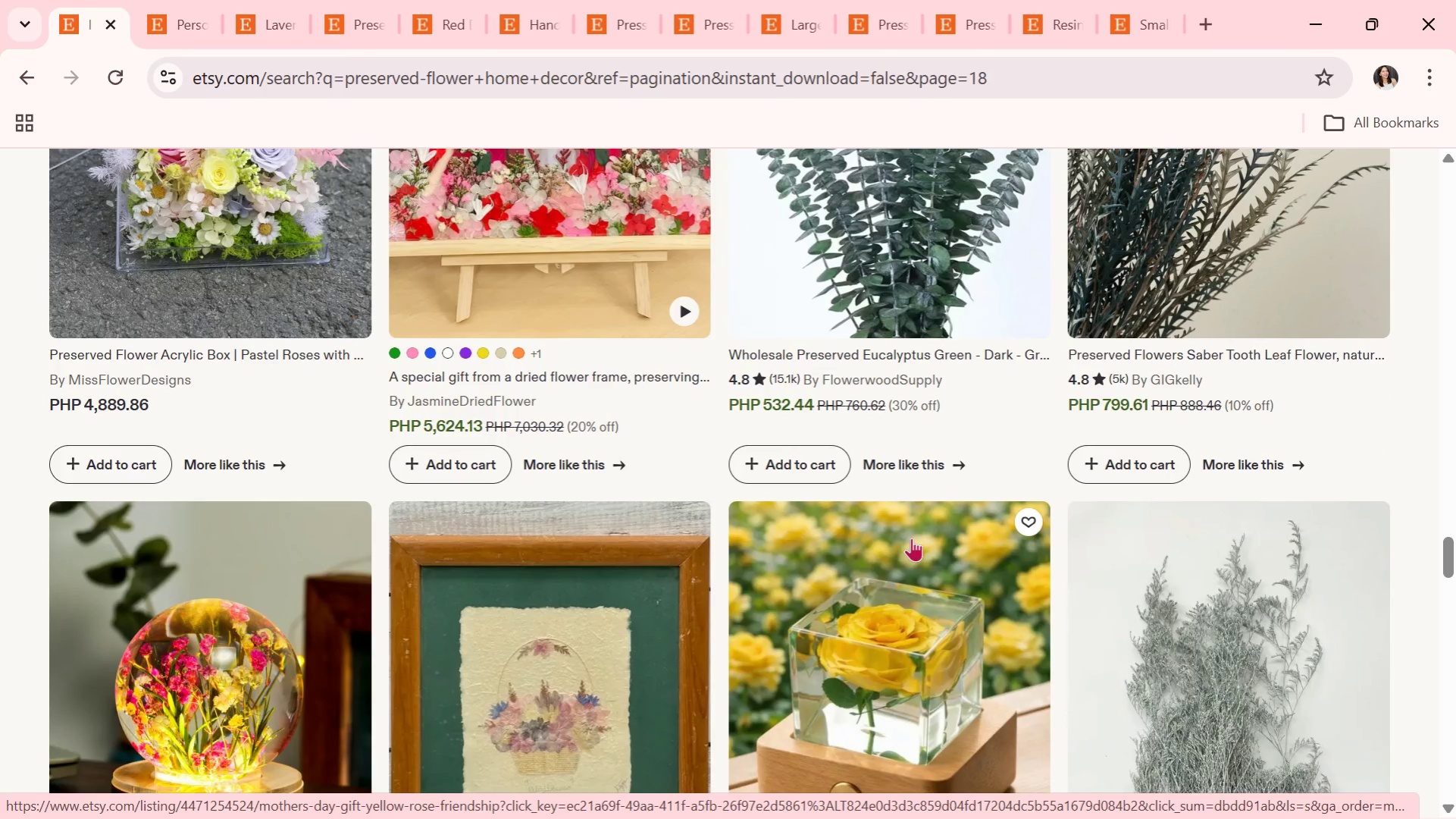 
scroll: coordinate [734, 565], scroll_direction: down, amount: 24.0
 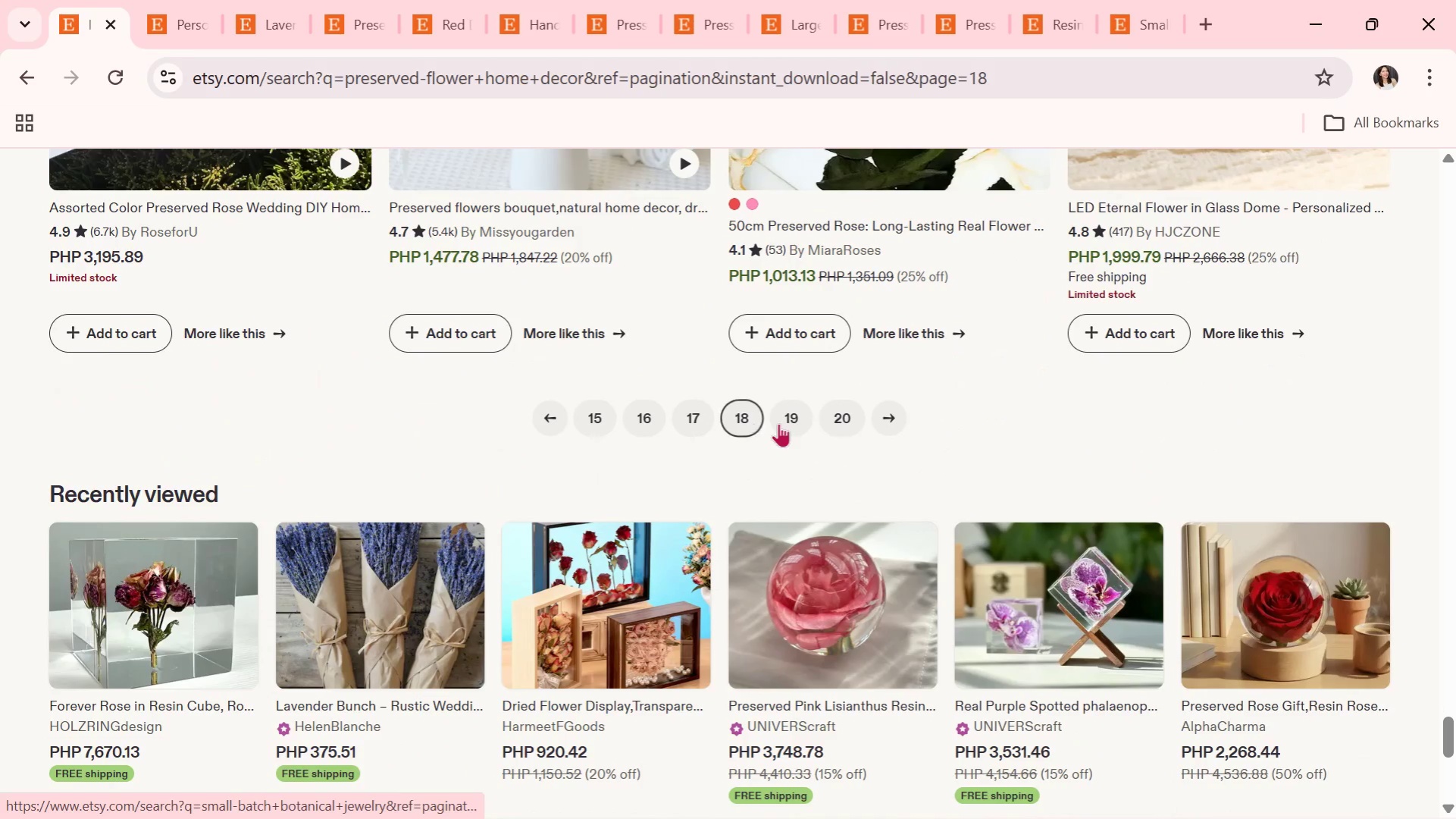 
left_click([780, 422])
 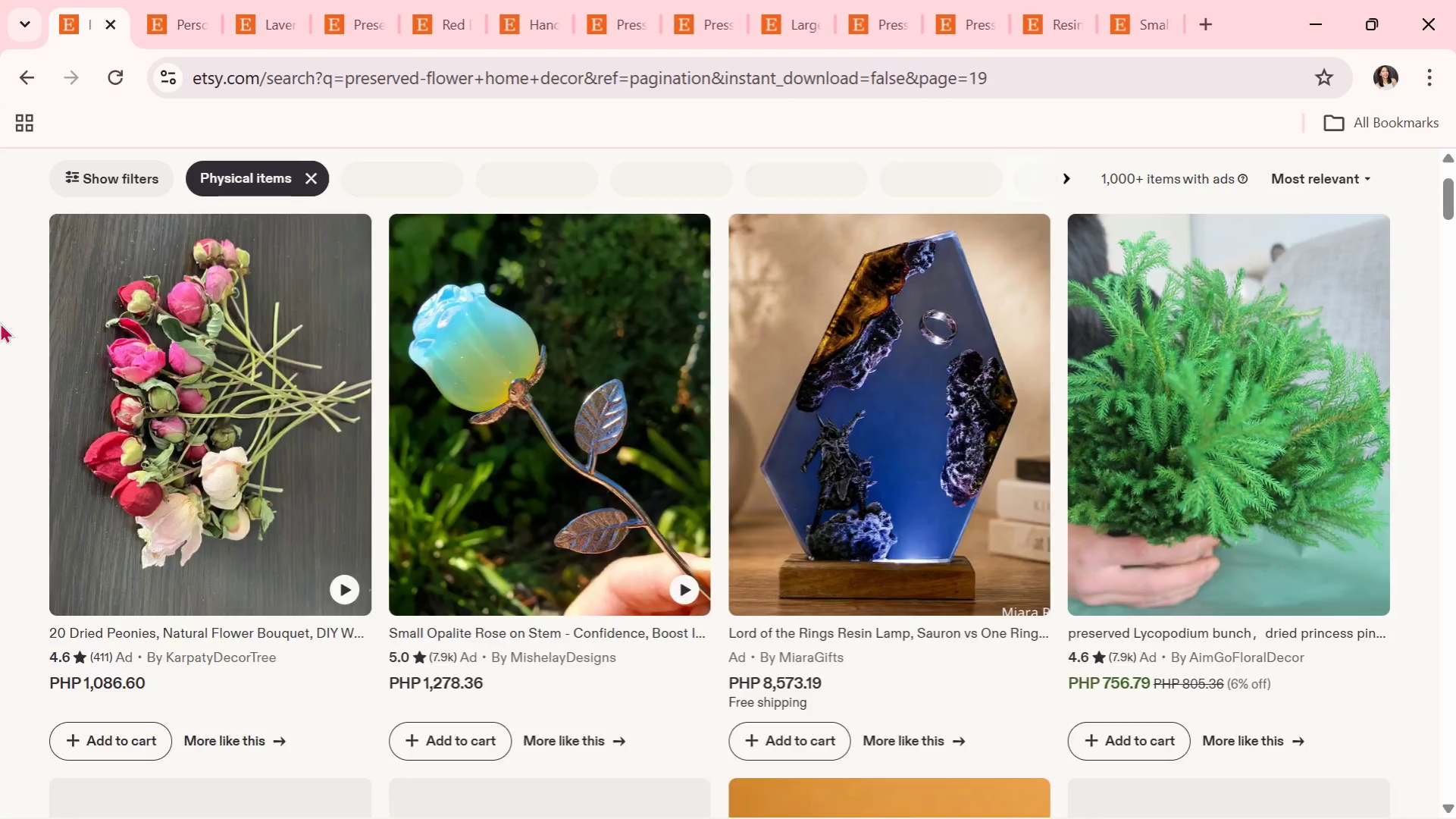 
scroll: coordinate [180, 545], scroll_direction: down, amount: 2.0
 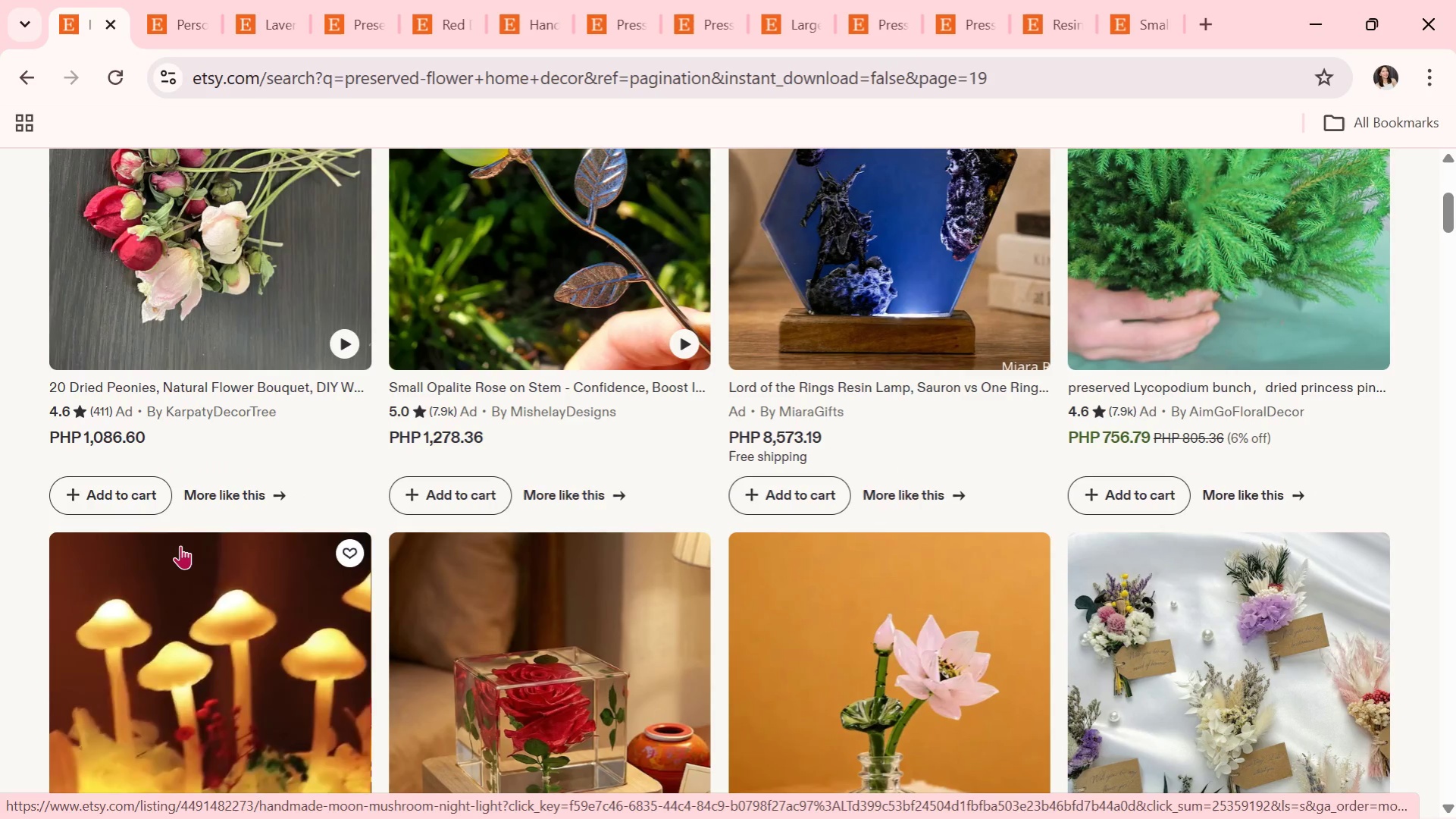 
wait(6.79)
 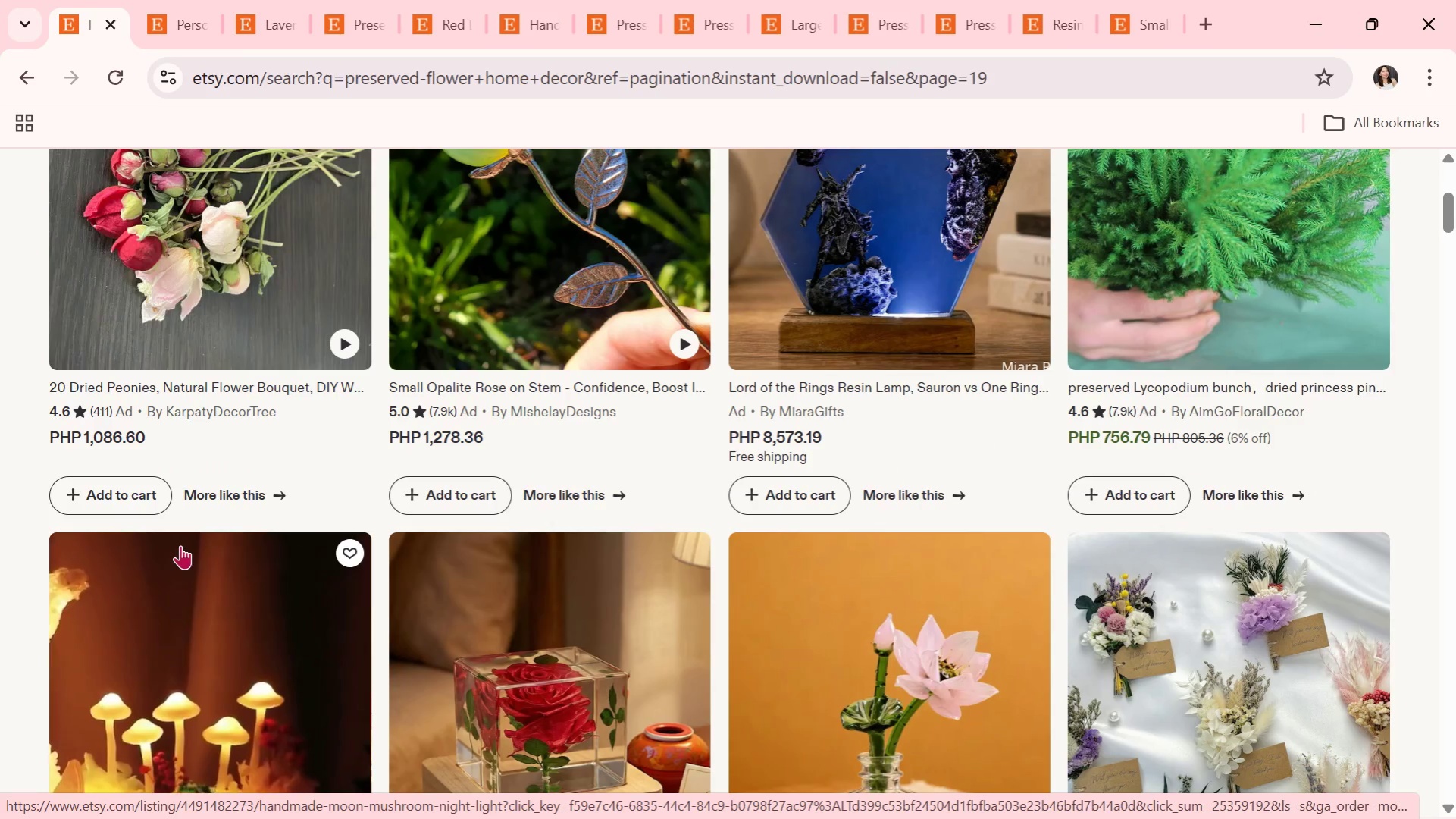 
scroll: coordinate [708, 622], scroll_direction: down, amount: 12.0
 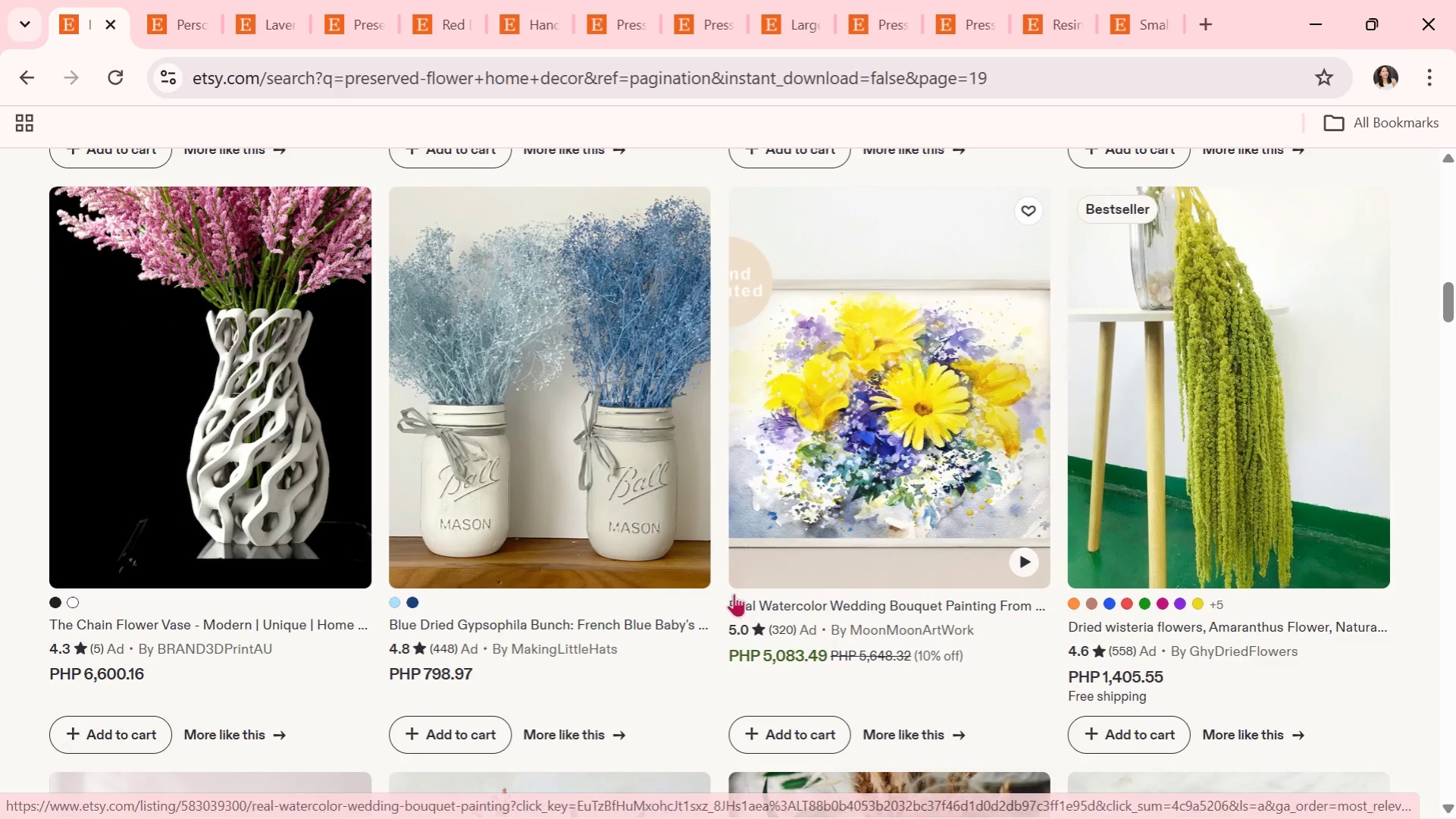 
scroll: coordinate [834, 593], scroll_direction: down, amount: 5.0
 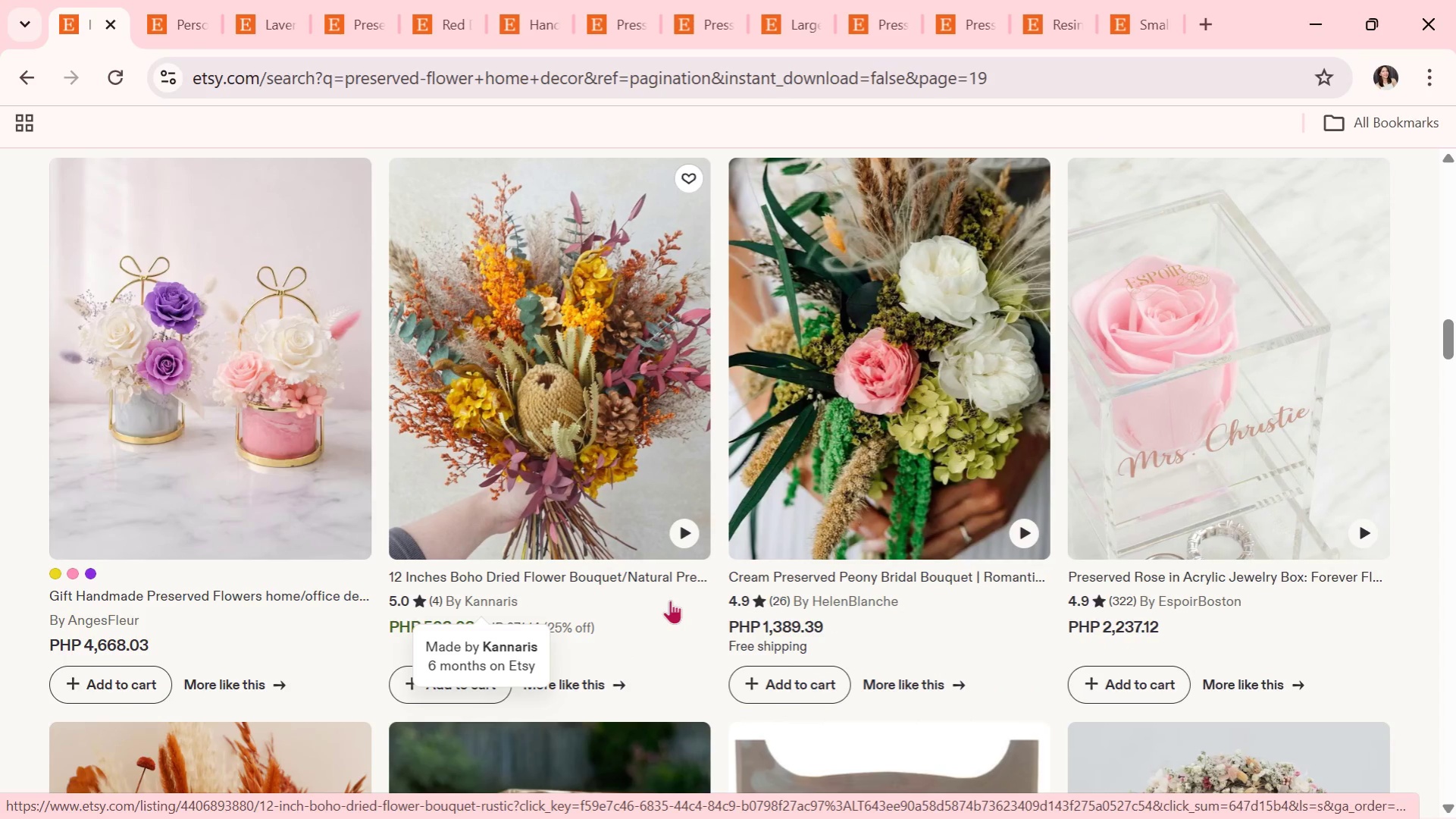 
wait(12.99)
 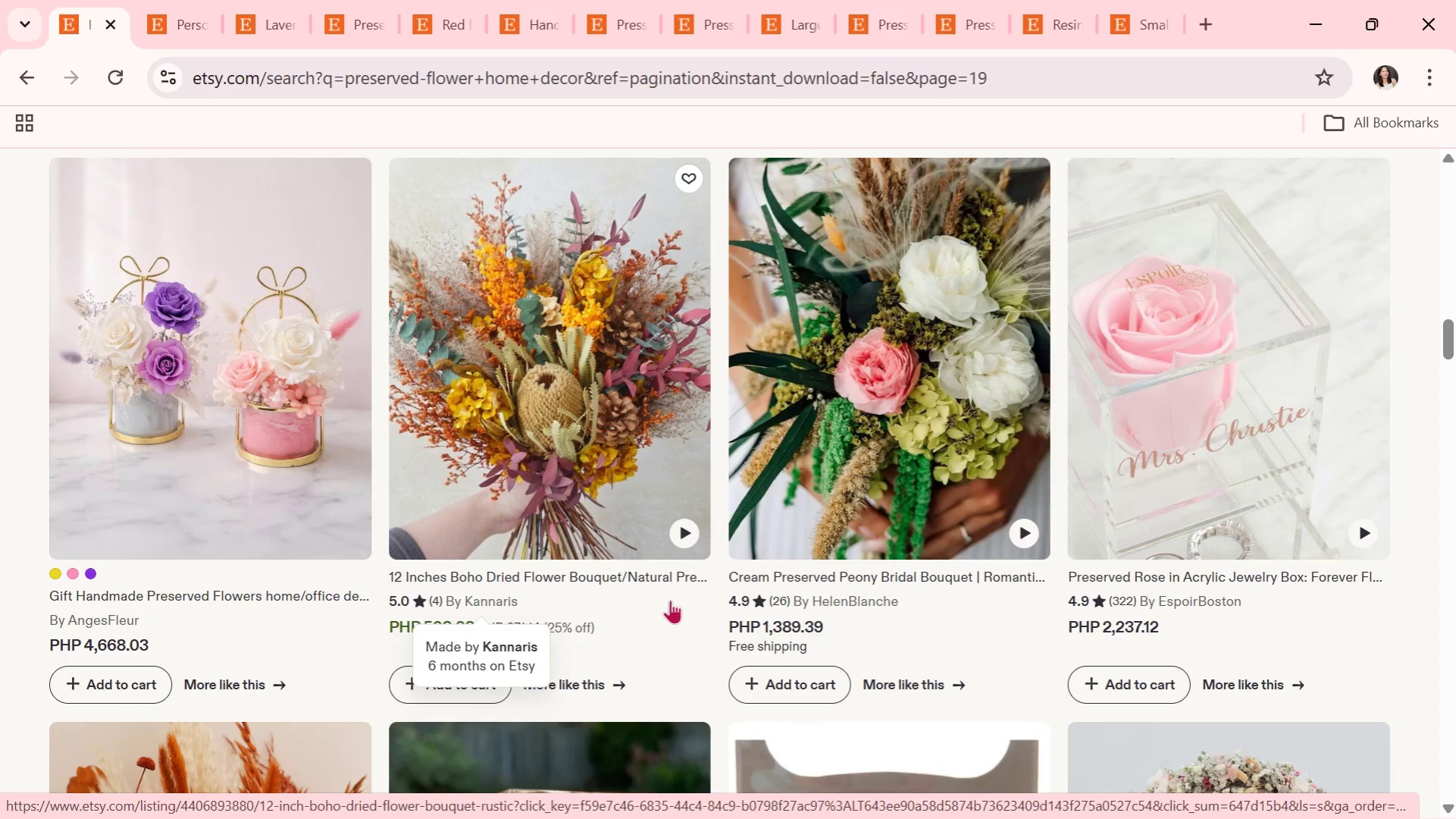 
scroll: coordinate [910, 627], scroll_direction: down, amount: 26.0
 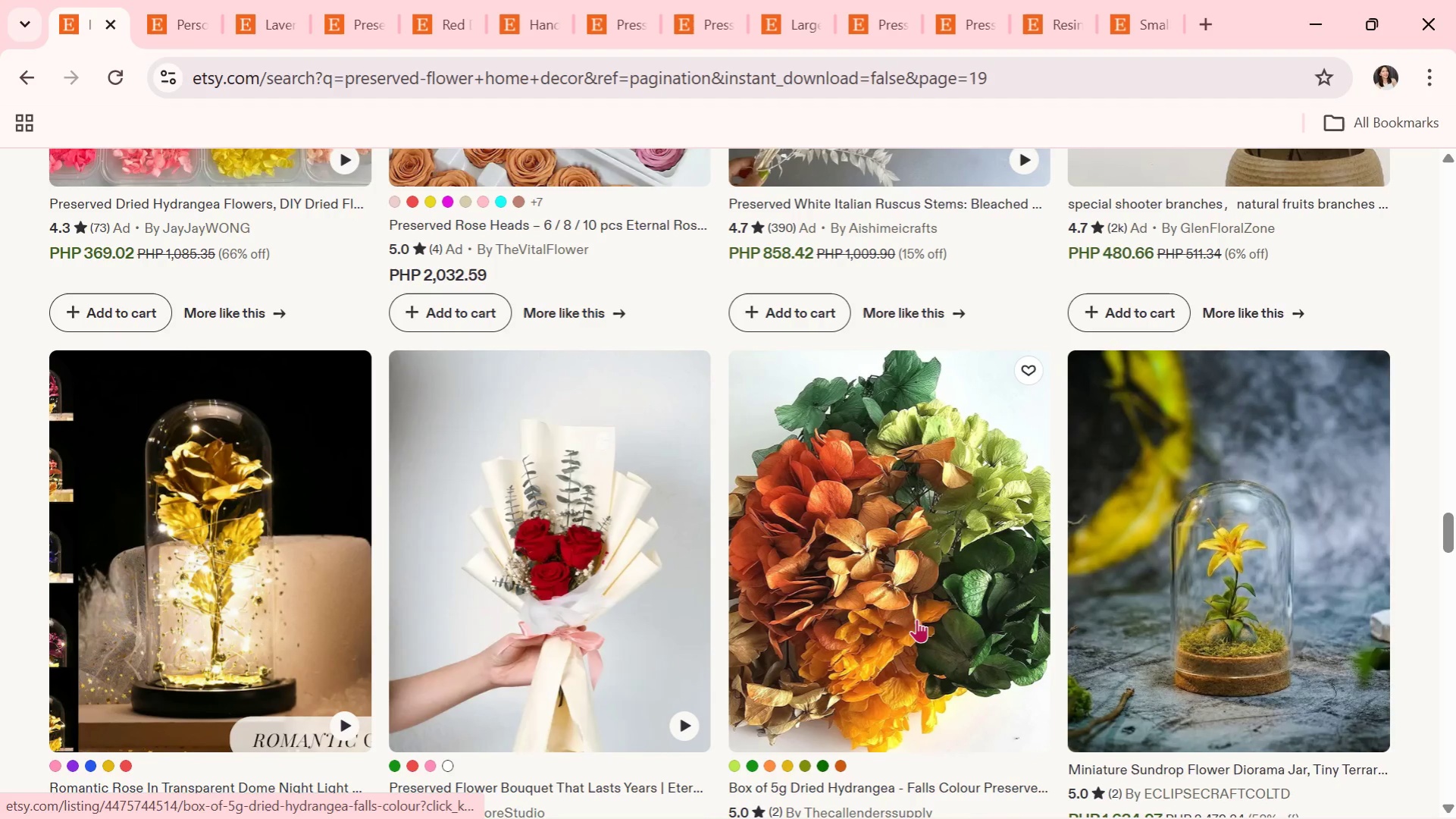 
scroll: coordinate [927, 636], scroll_direction: down, amount: 10.0
 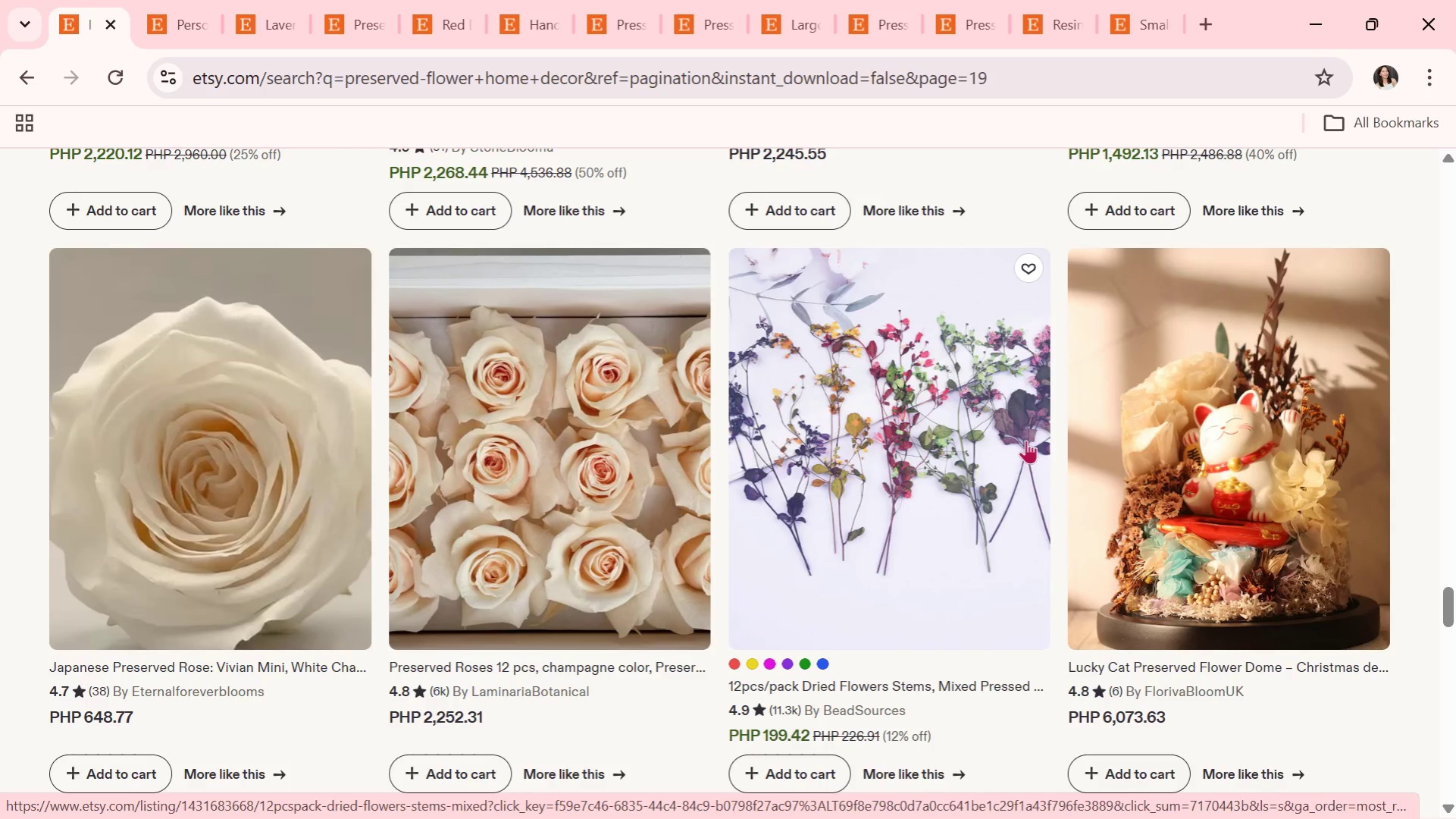 
wait(8.14)
 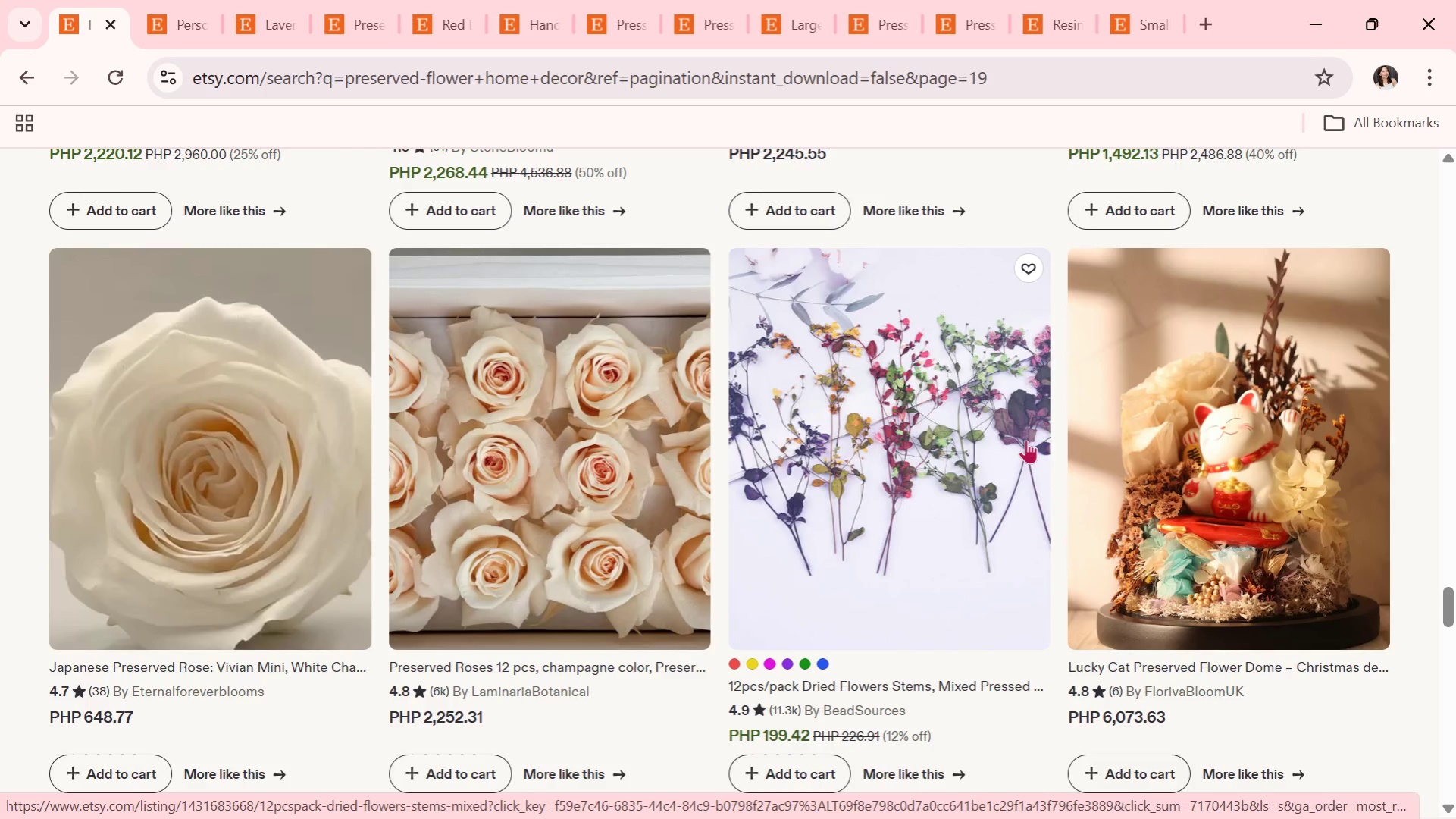 
scroll: coordinate [1011, 534], scroll_direction: down, amount: 6.0
 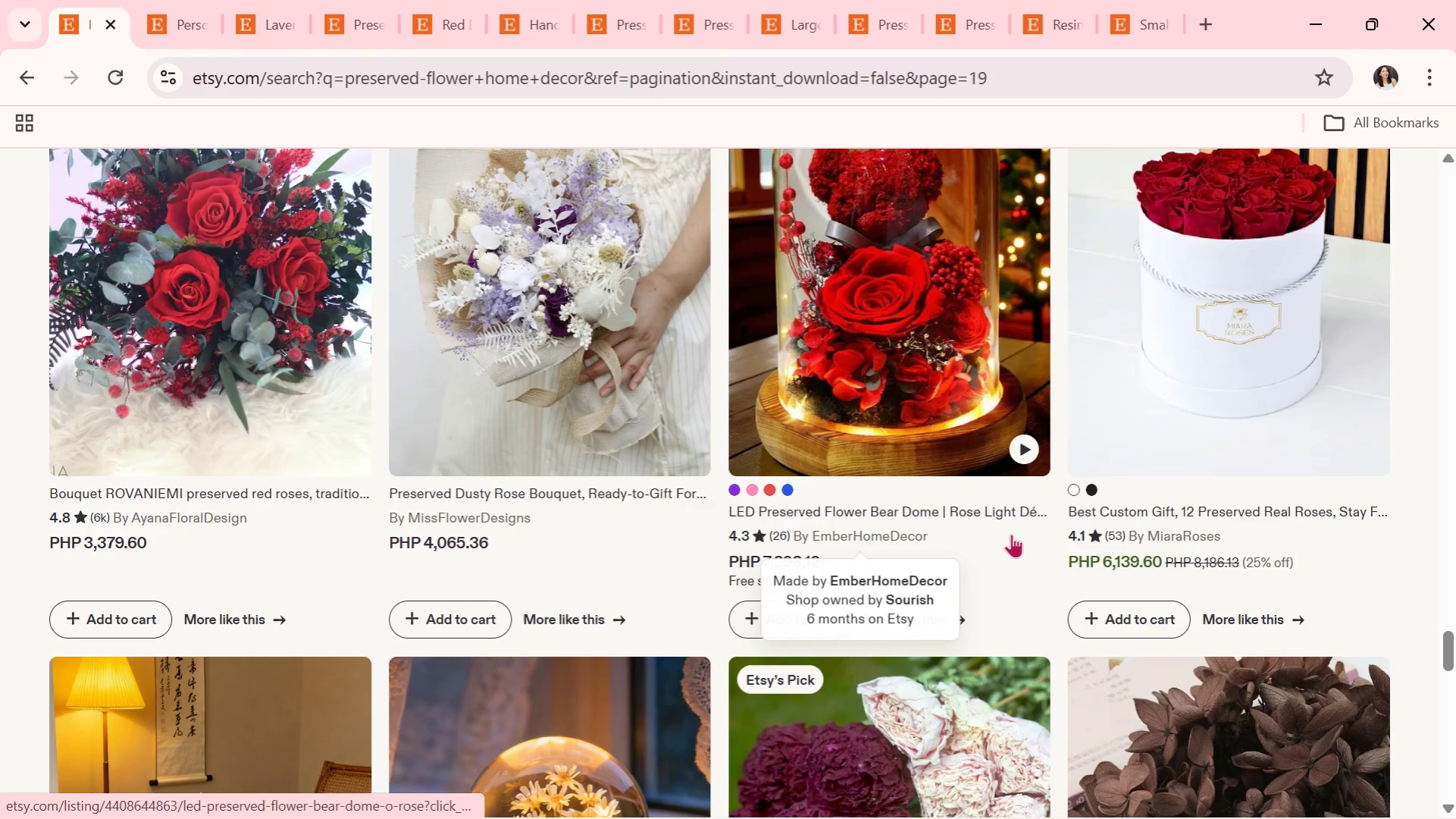 
mouse_move([1030, 522])
 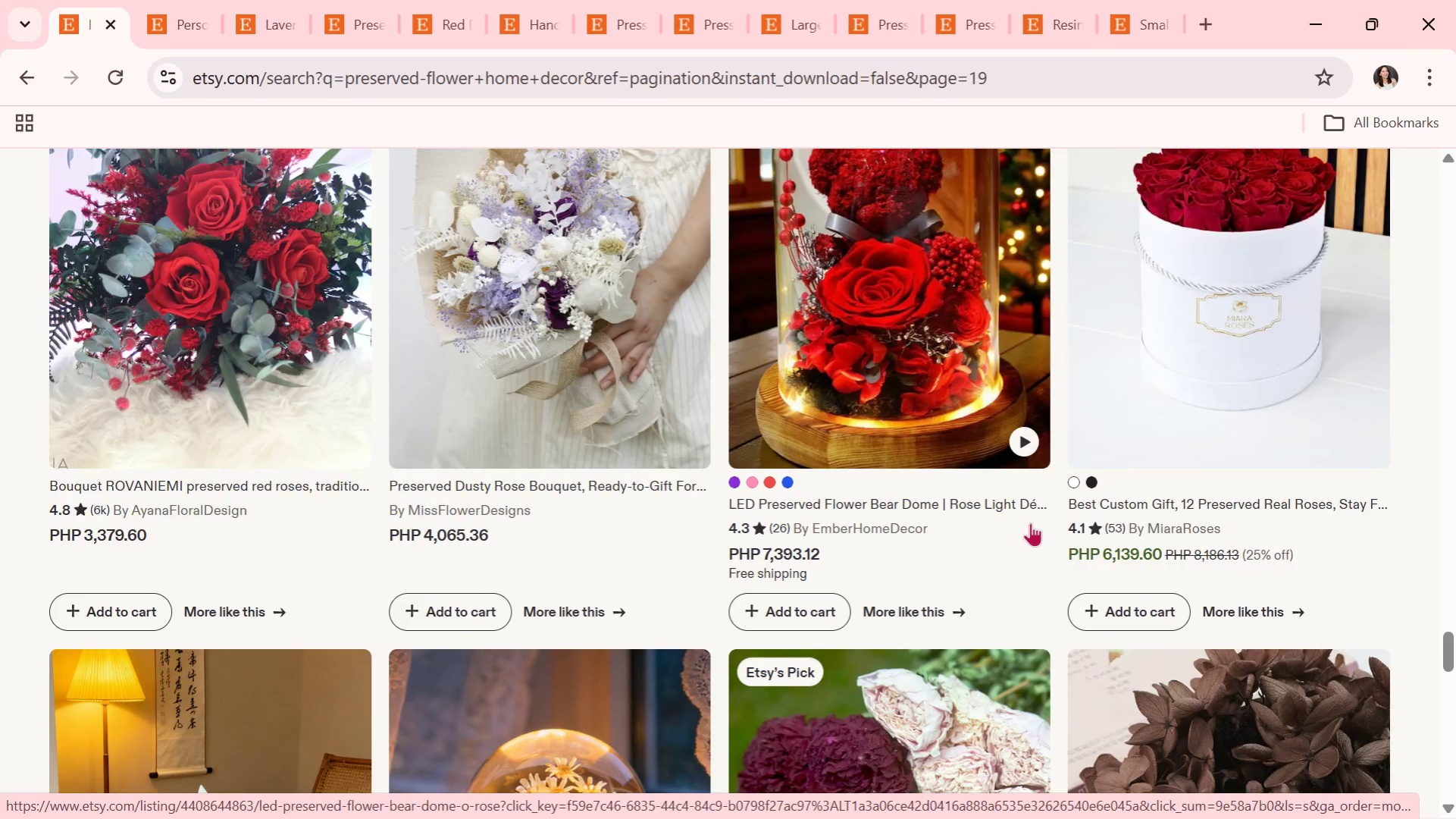 
scroll: coordinate [1028, 538], scroll_direction: down, amount: 11.0
 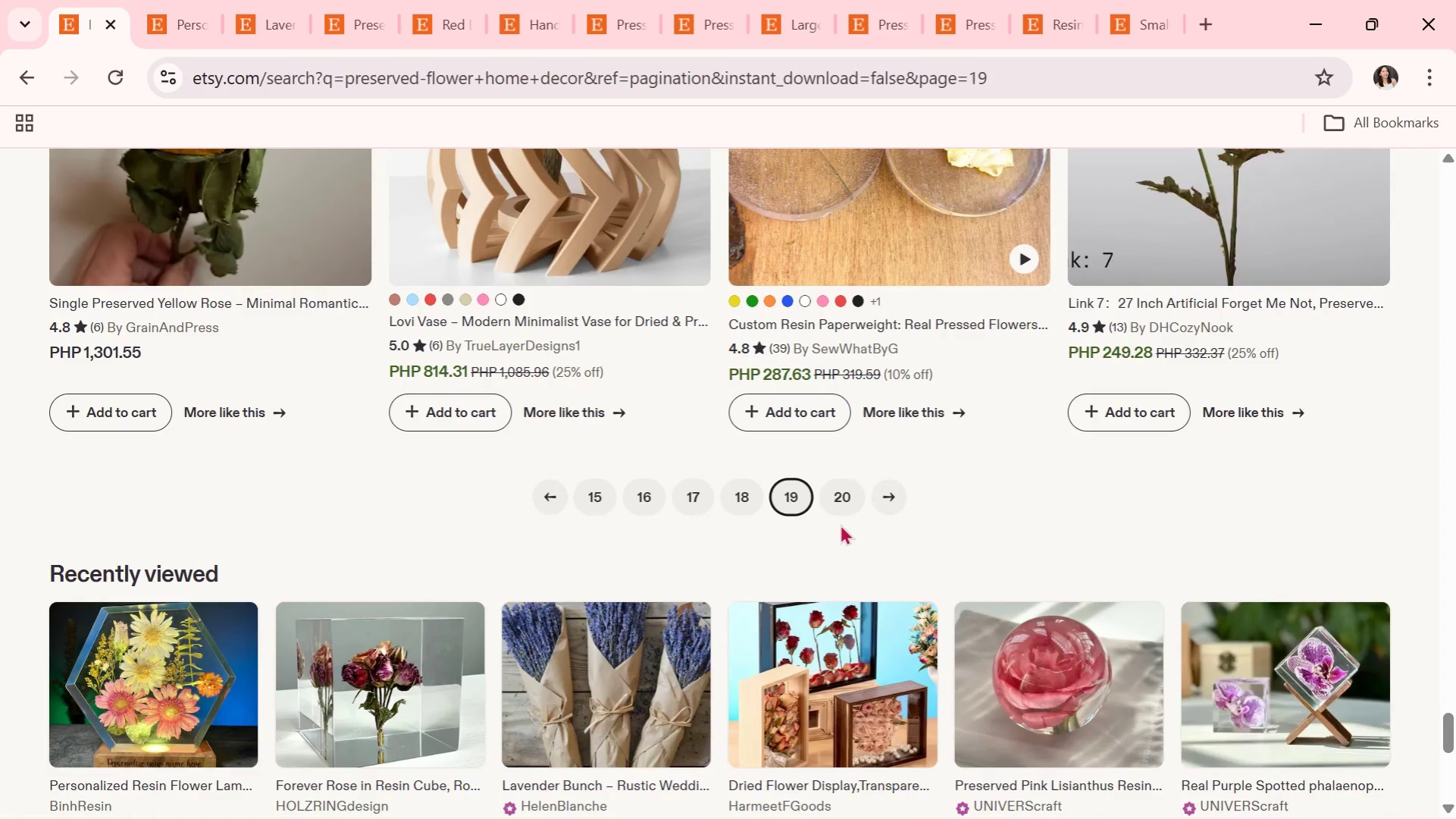 
left_click([850, 503])
 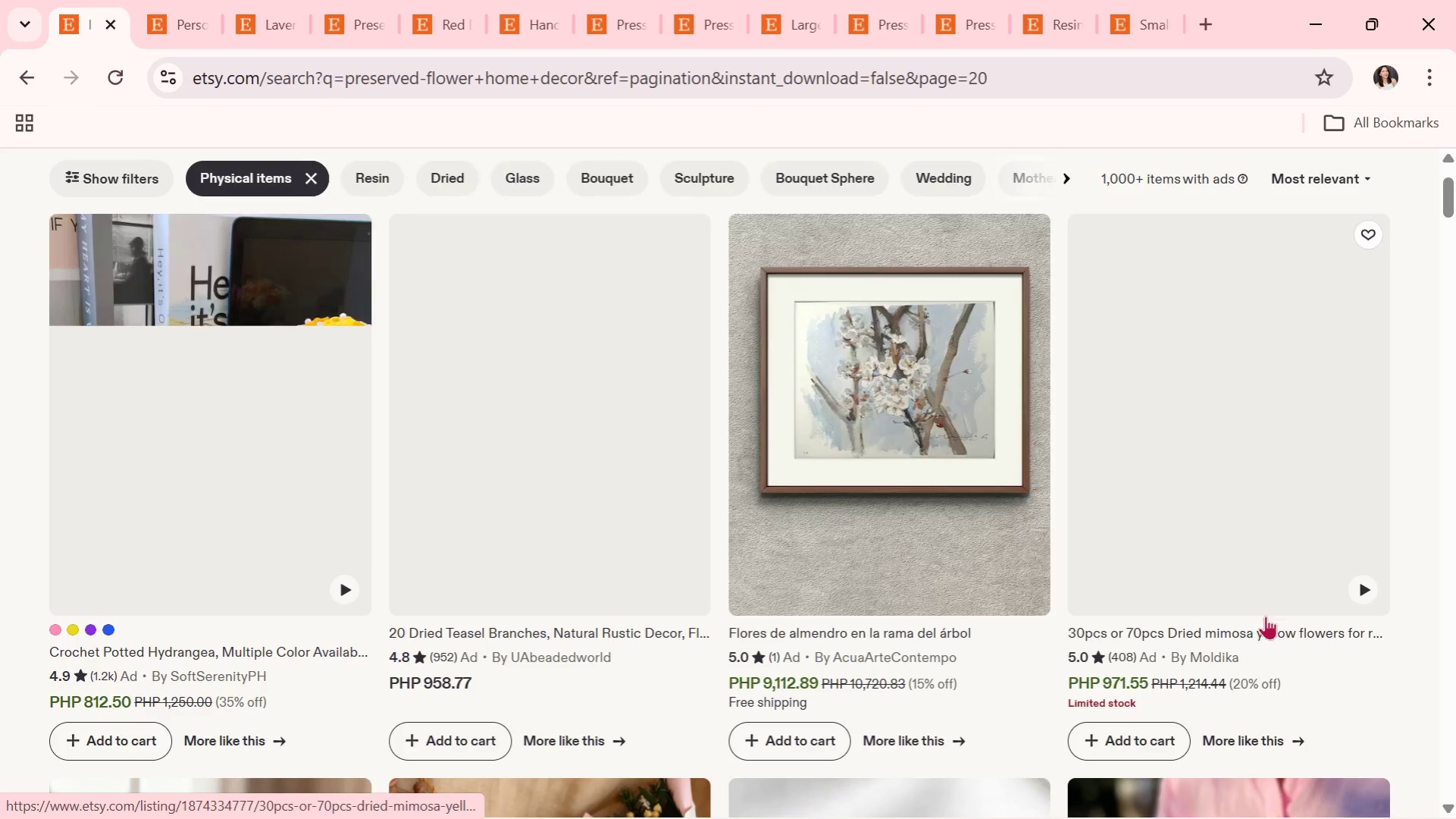 
scroll: coordinate [1097, 537], scroll_direction: down, amount: 4.0
 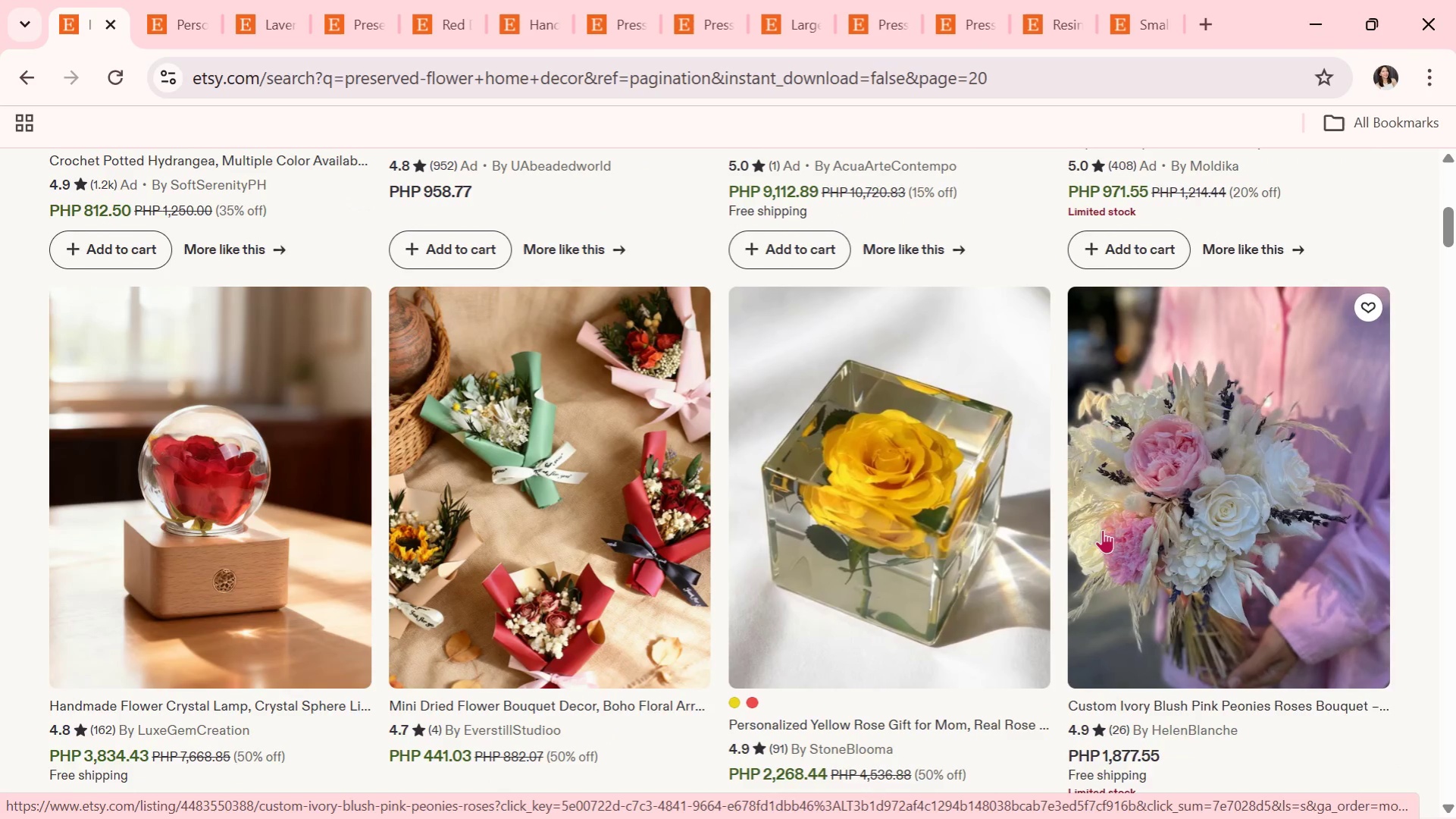 
scroll: coordinate [1102, 532], scroll_direction: up, amount: 4.0
 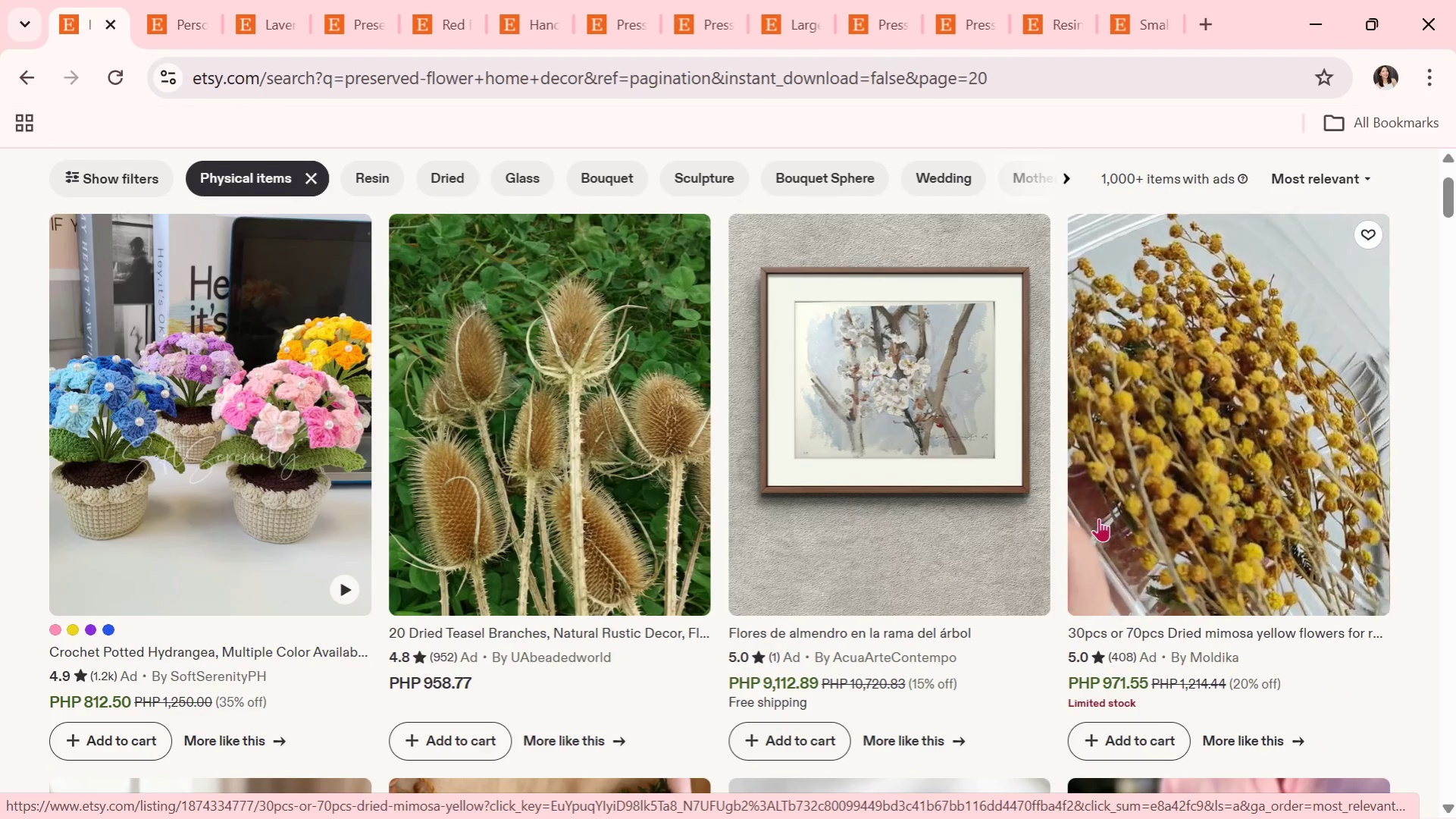 
scroll: coordinate [900, 476], scroll_direction: down, amount: 8.0
 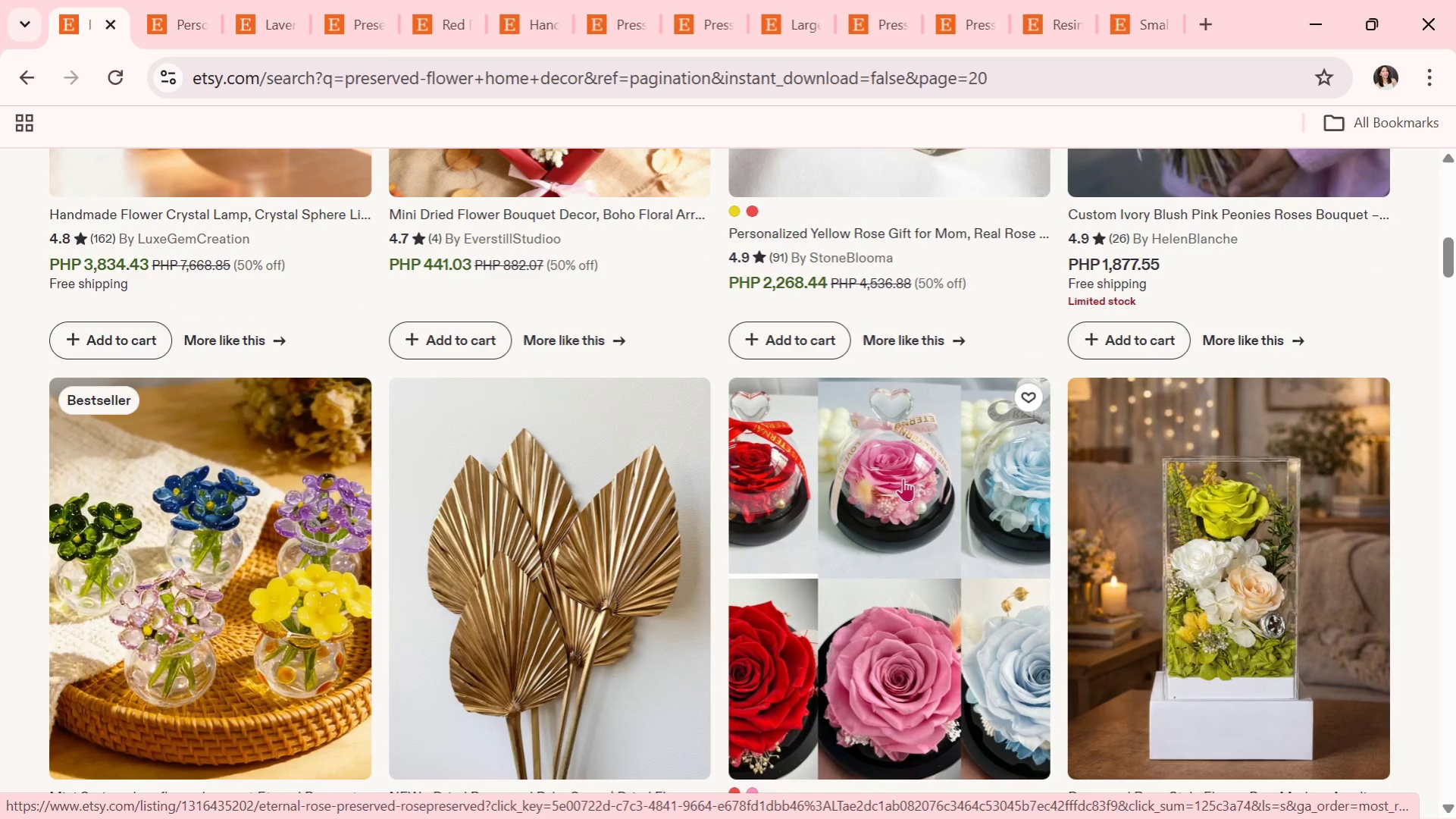 
scroll: coordinate [911, 490], scroll_direction: down, amount: 13.0
 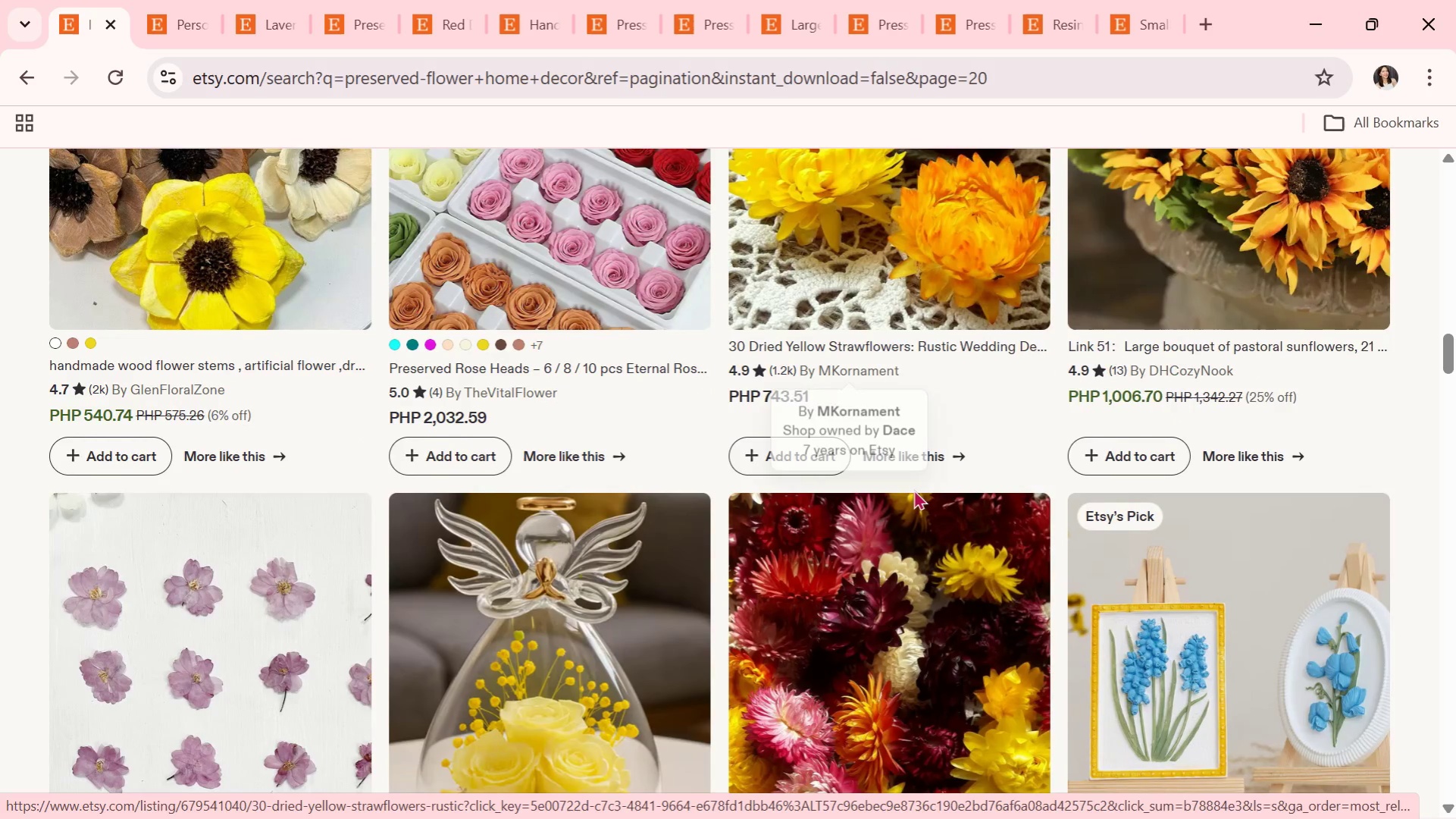 
scroll: coordinate [926, 488], scroll_direction: down, amount: 7.0
 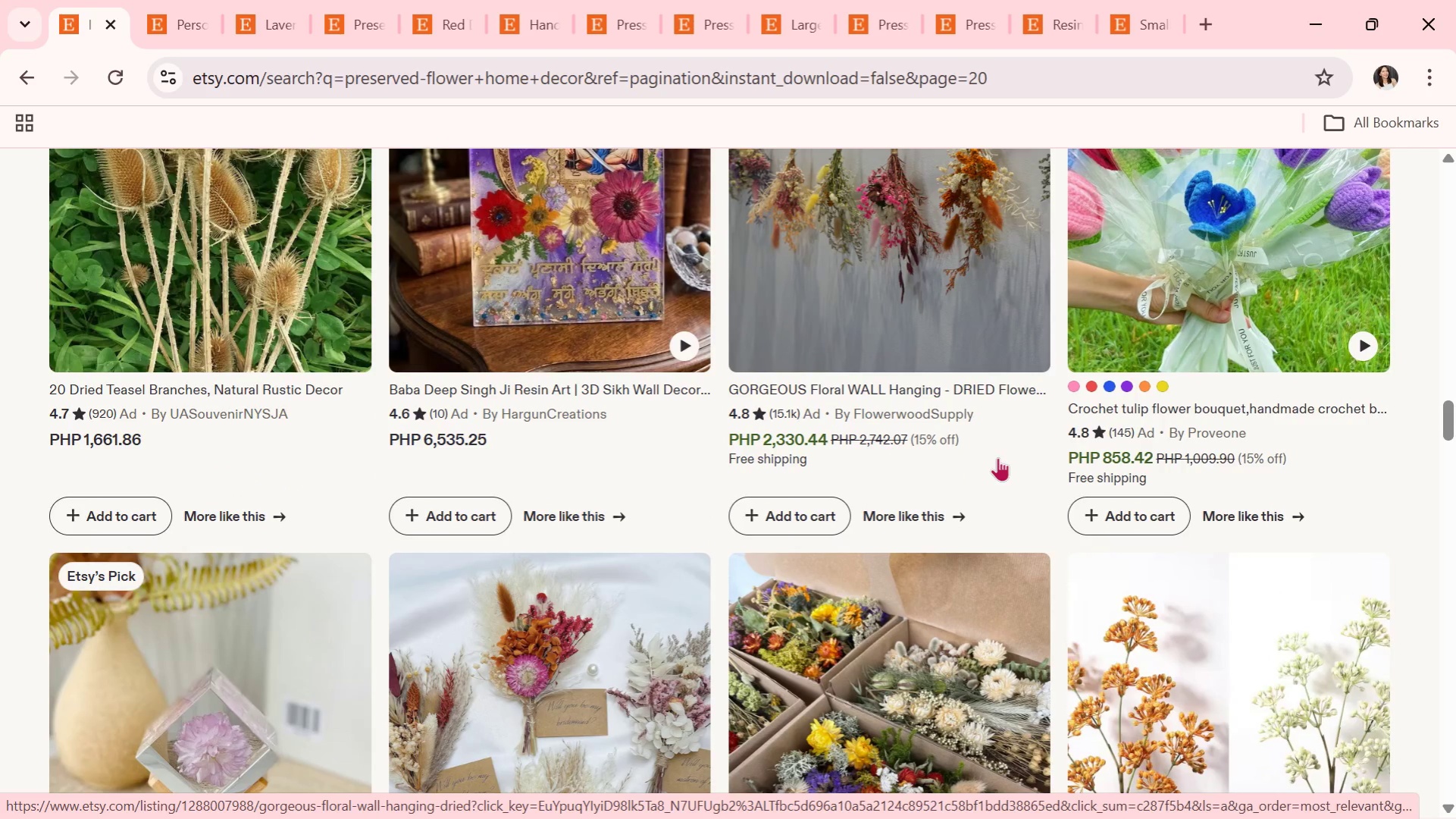 
wait(5.88)
 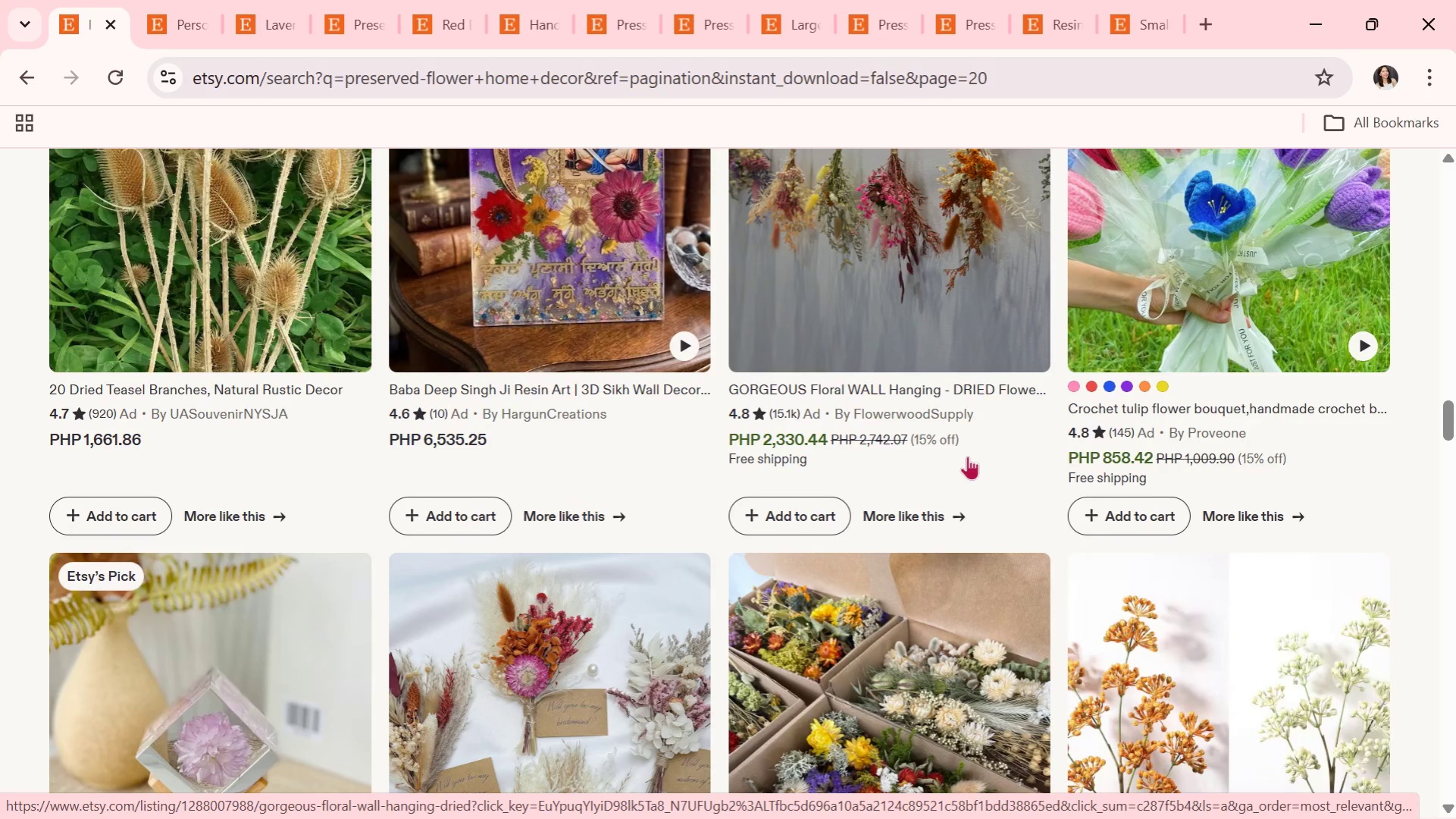 
scroll: coordinate [359, 482], scroll_direction: down, amount: 4.0
 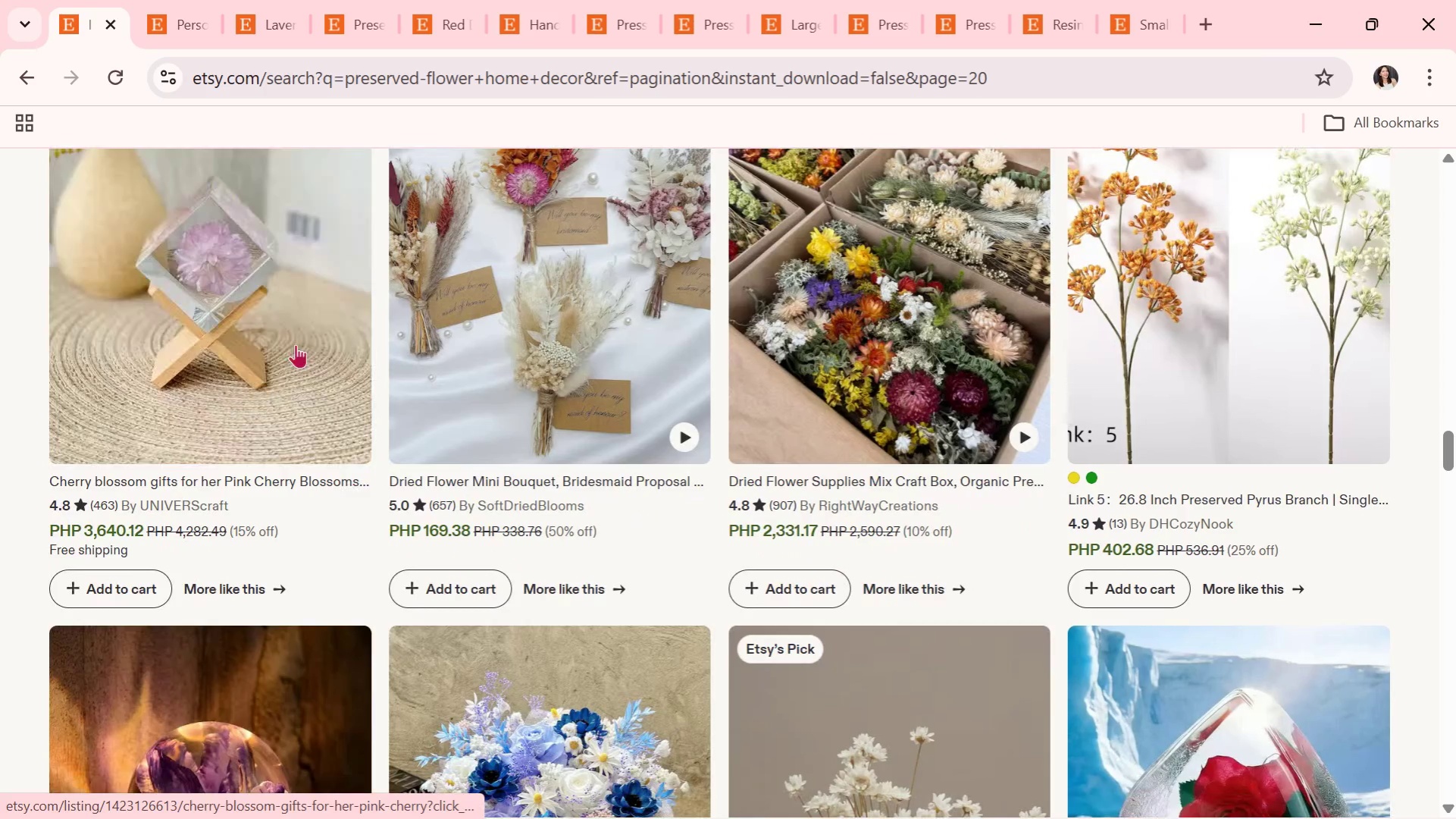 
left_click([301, 335])
 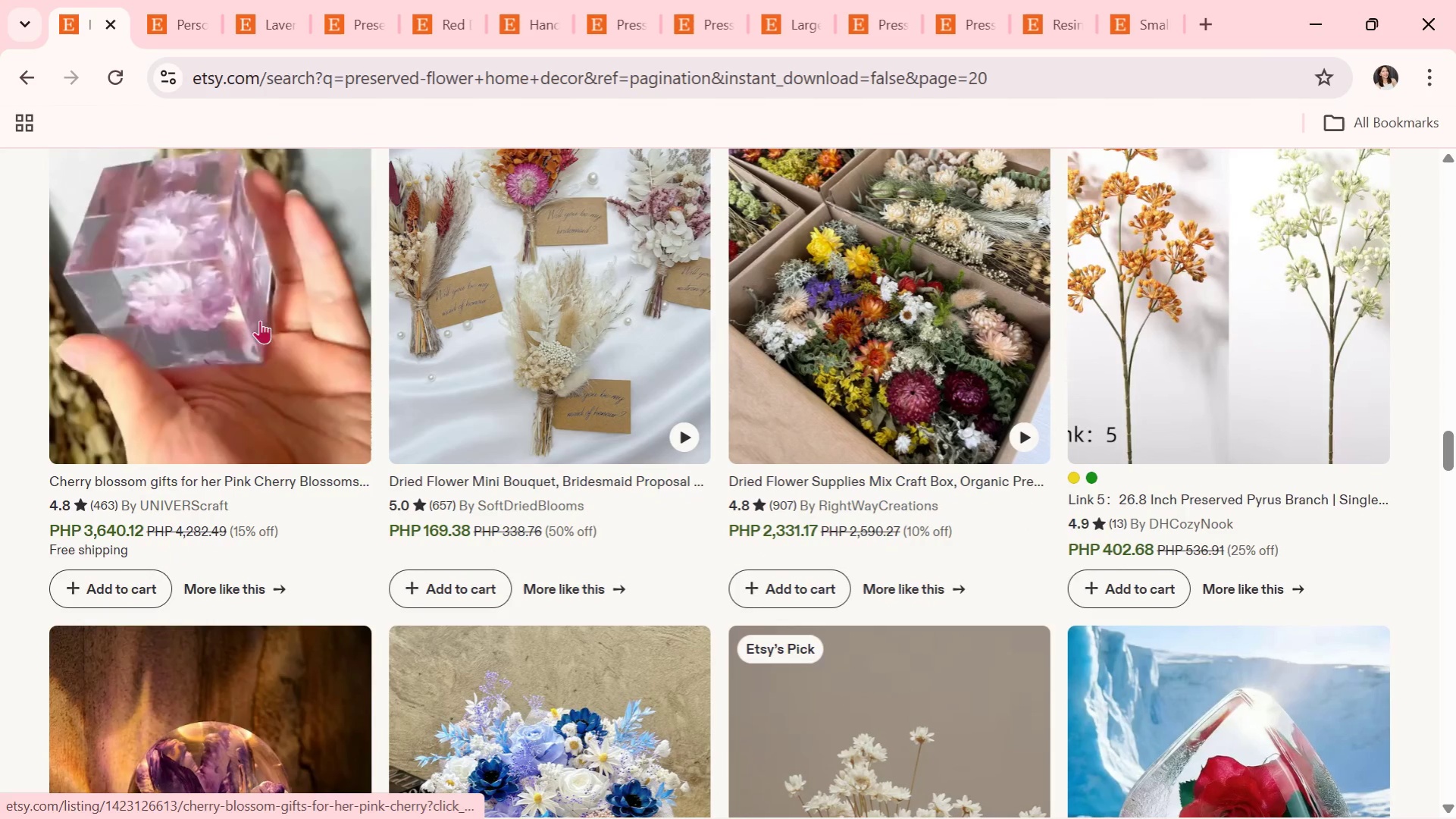 
left_click([83, 262])
 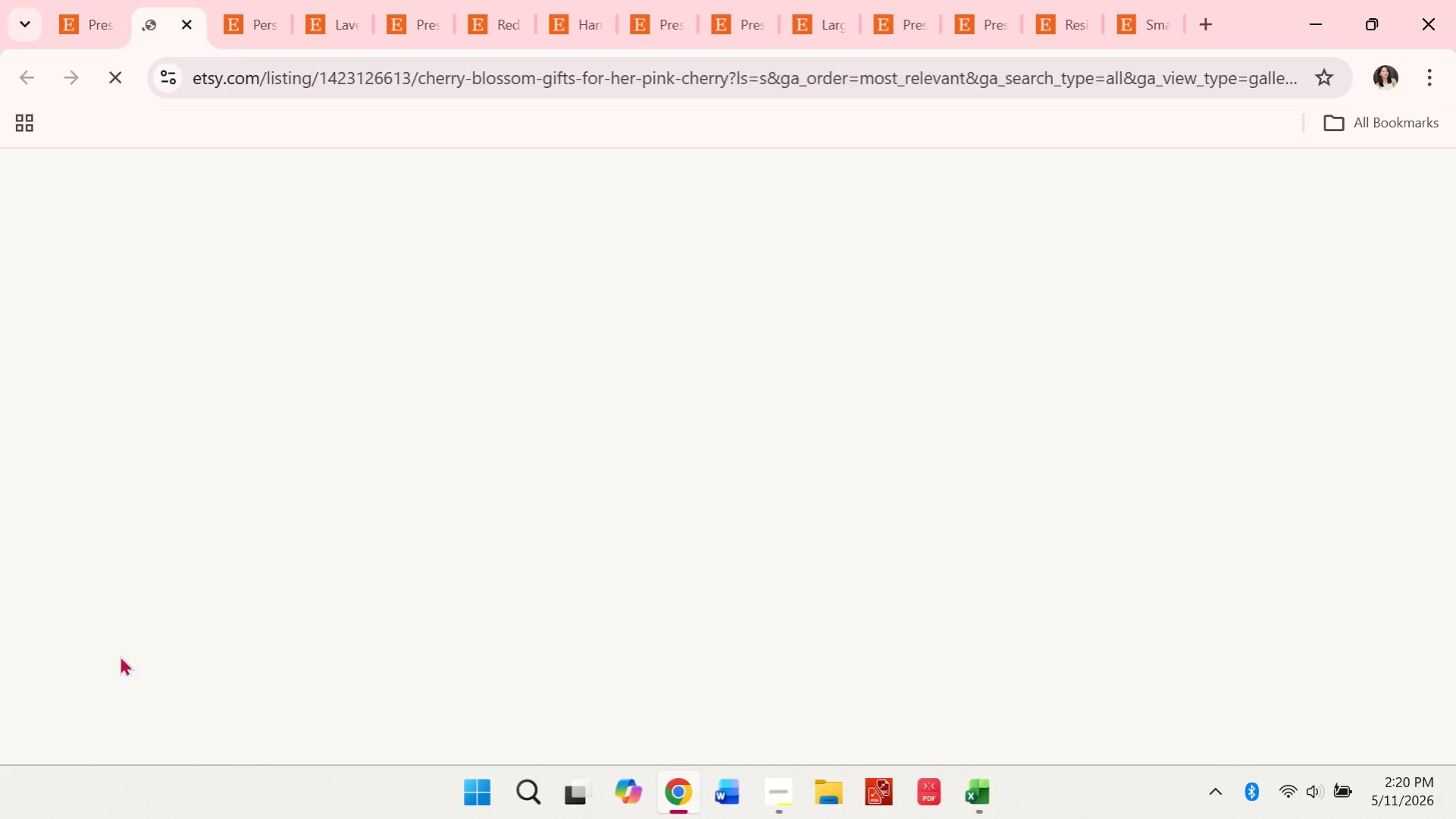 
scroll: coordinate [420, 531], scroll_direction: down, amount: 2.0
 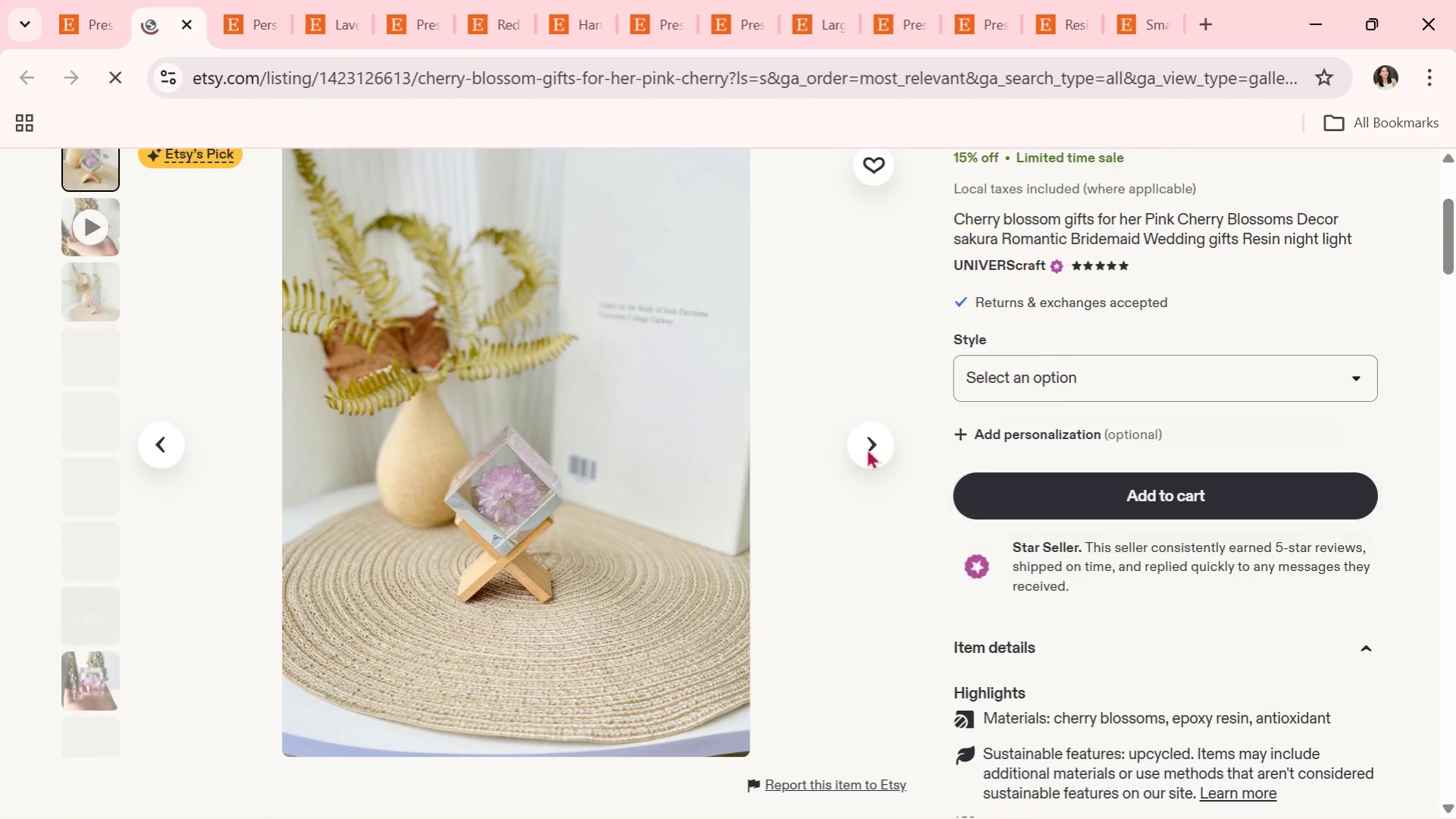 
left_click([866, 448])
 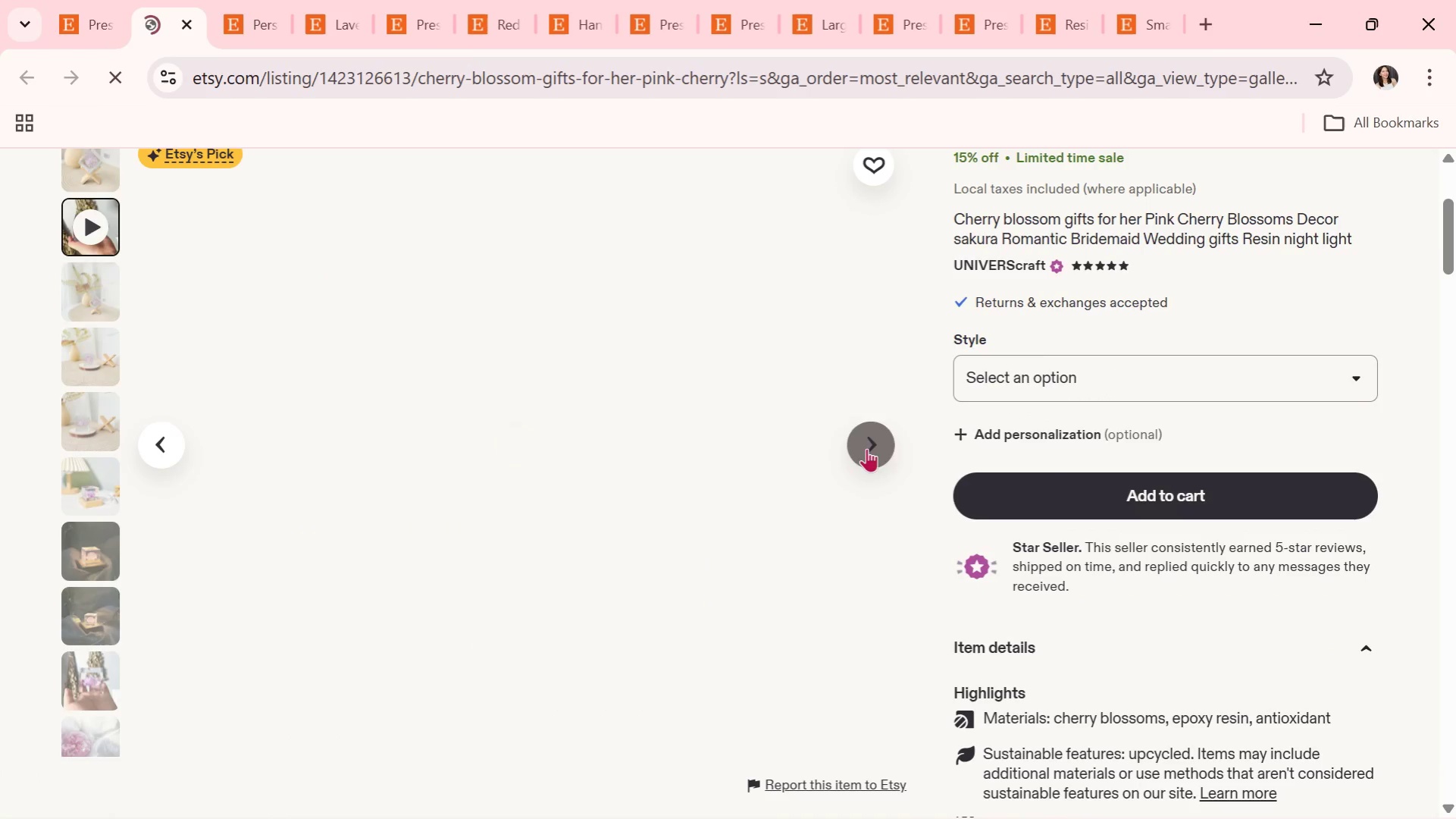 
left_click([866, 448])
 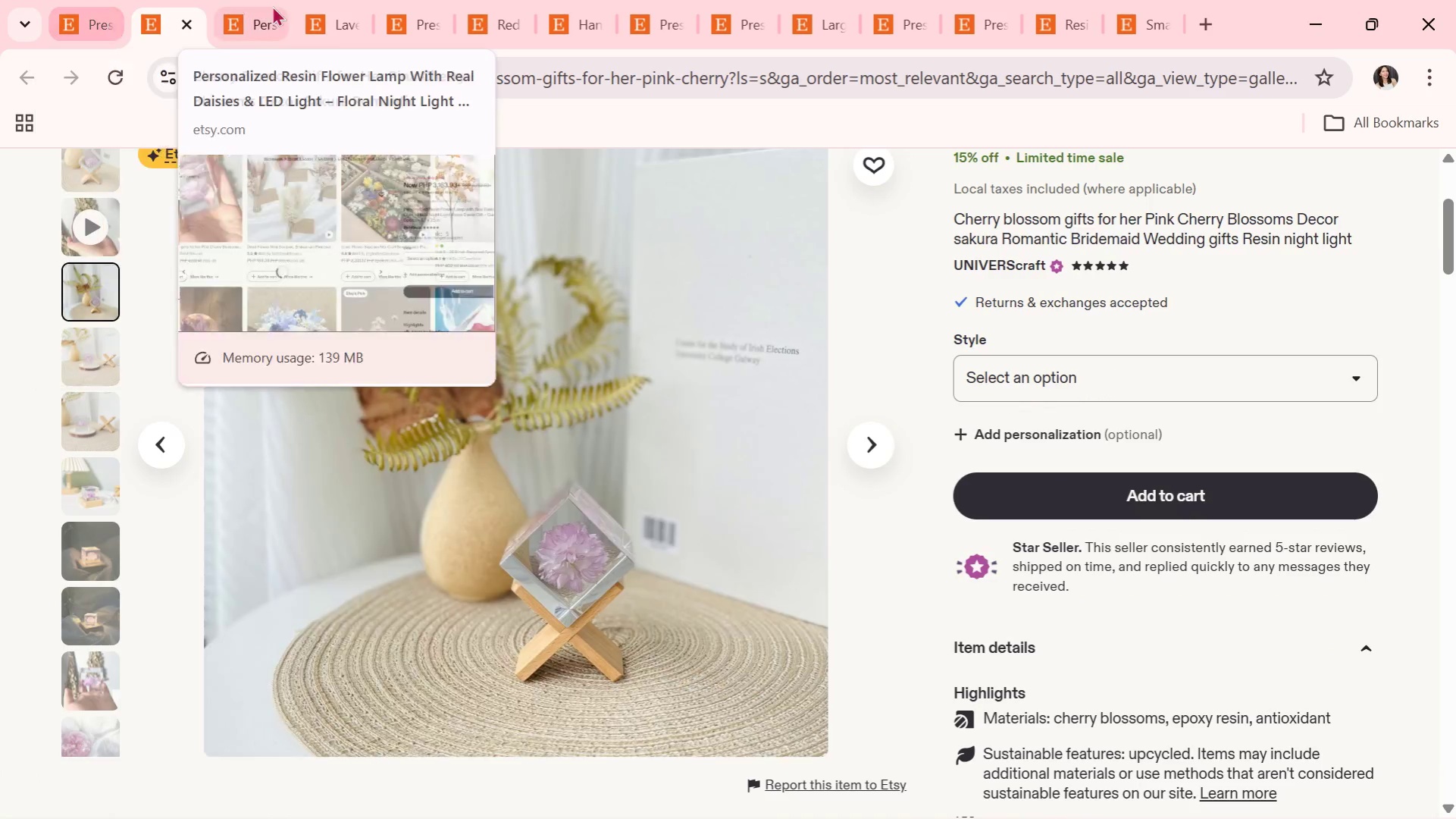 
left_click([251, 31])
 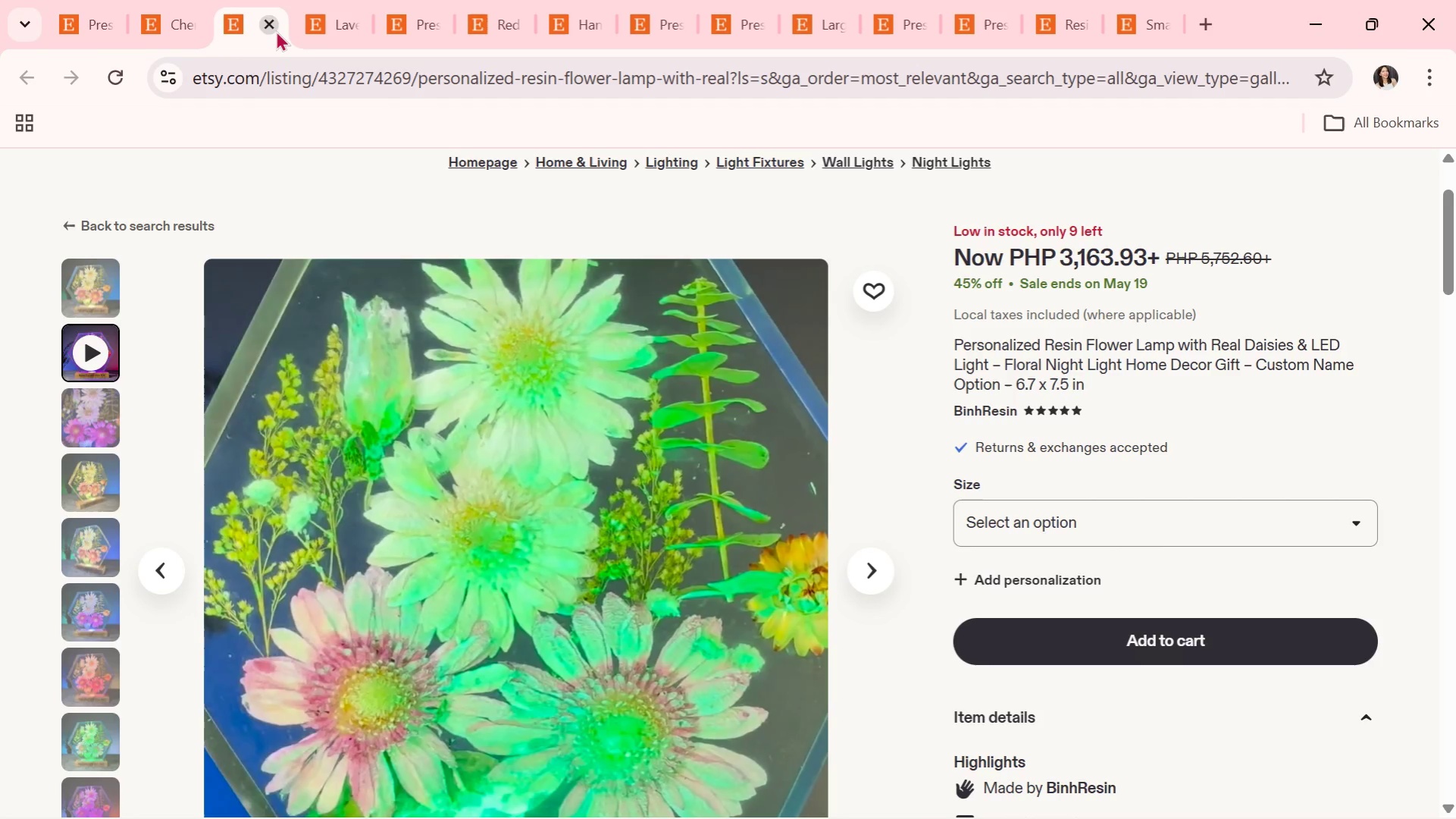 
left_click([277, 30])
 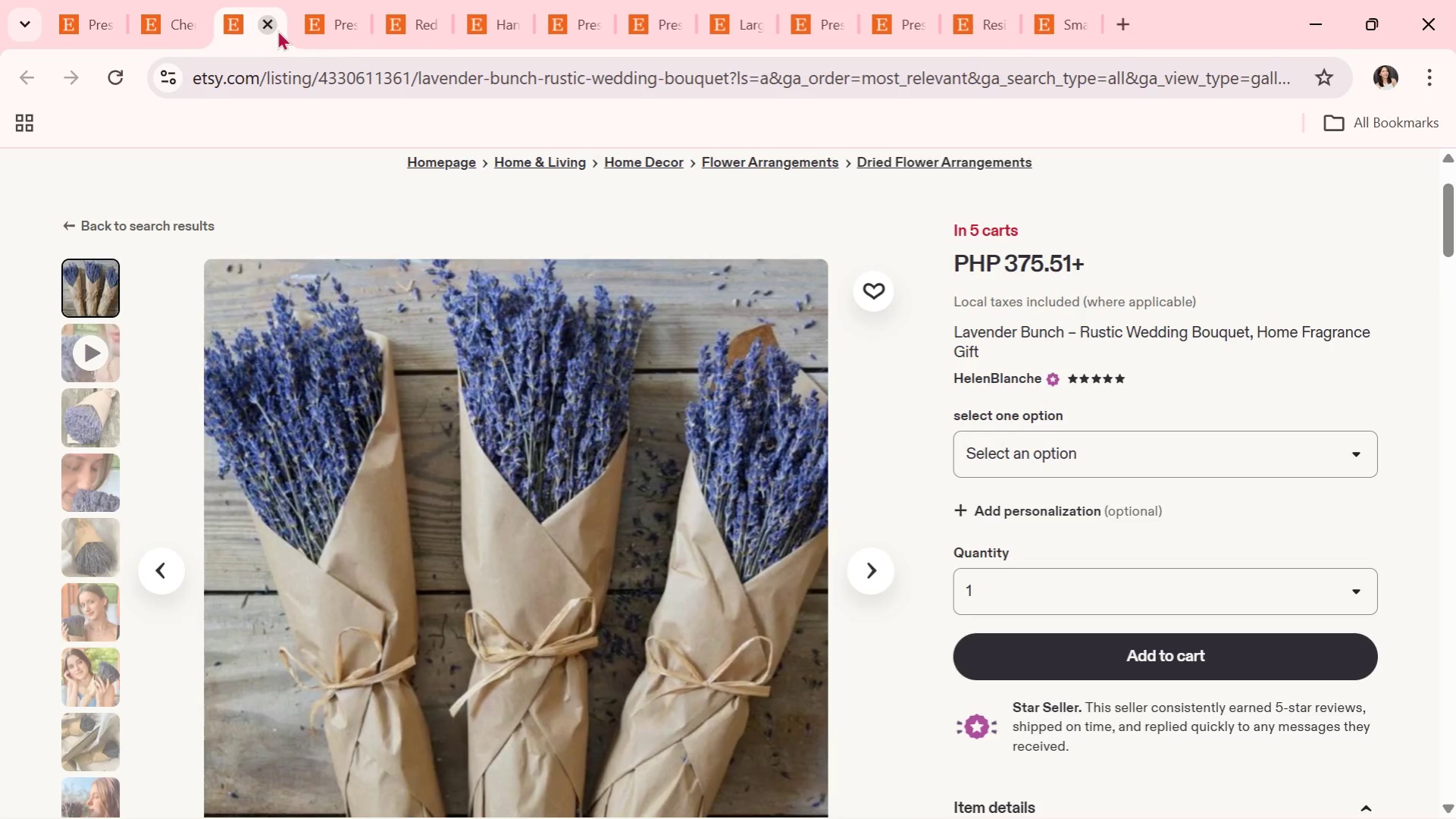 
left_click([277, 30])
 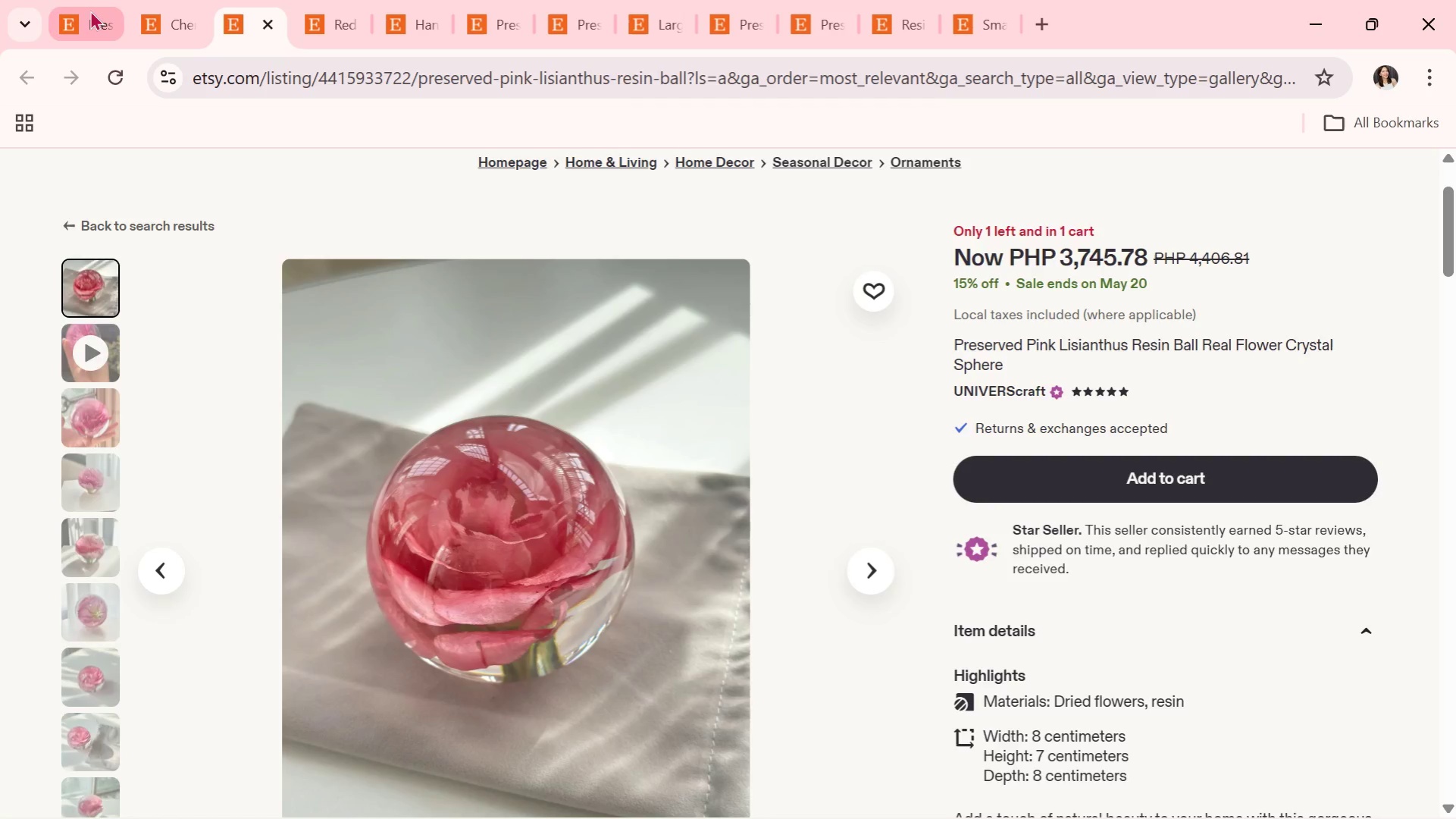 
left_click([95, 7])
 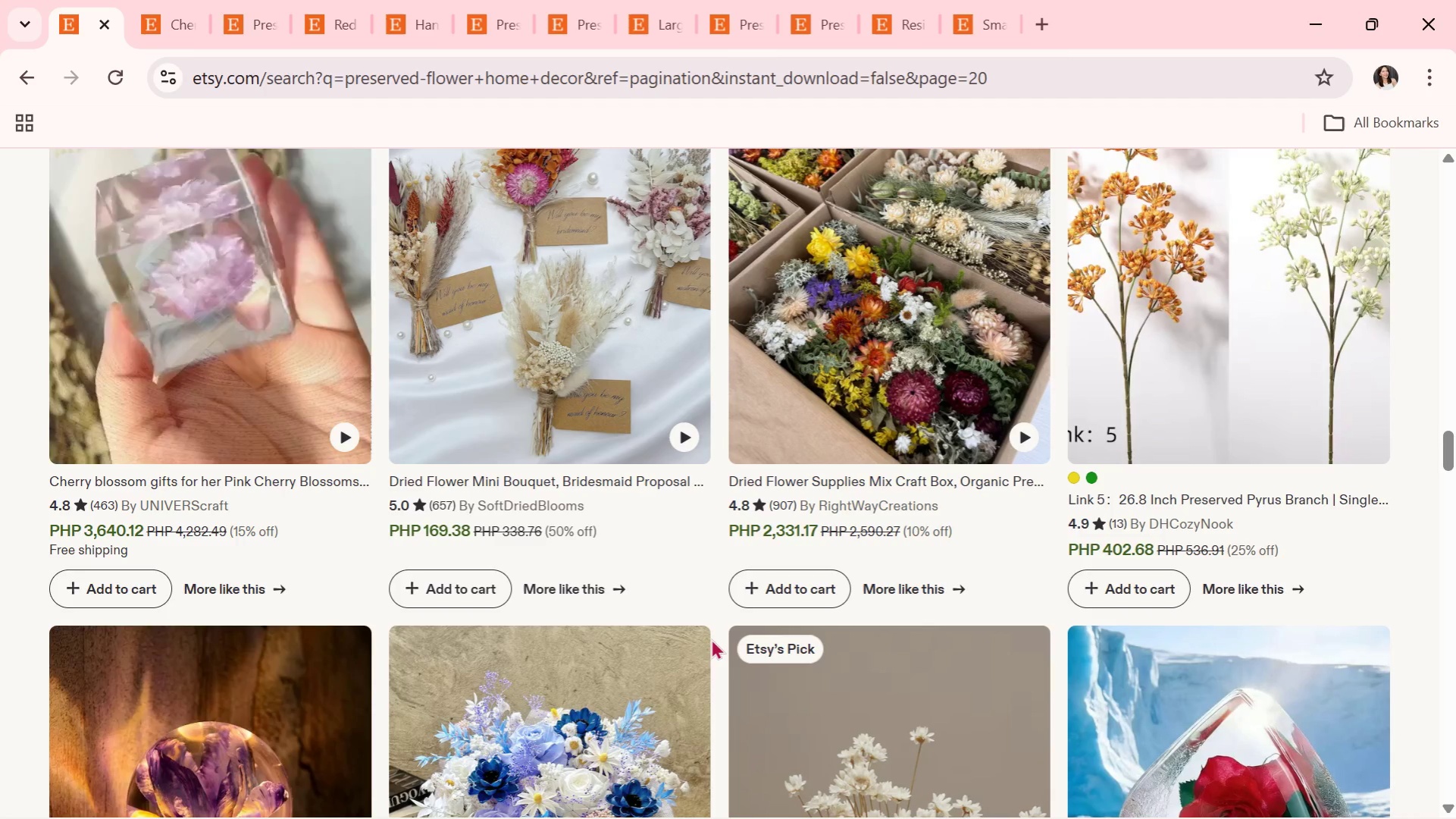 
scroll: coordinate [860, 352], scroll_direction: down, amount: 30.0